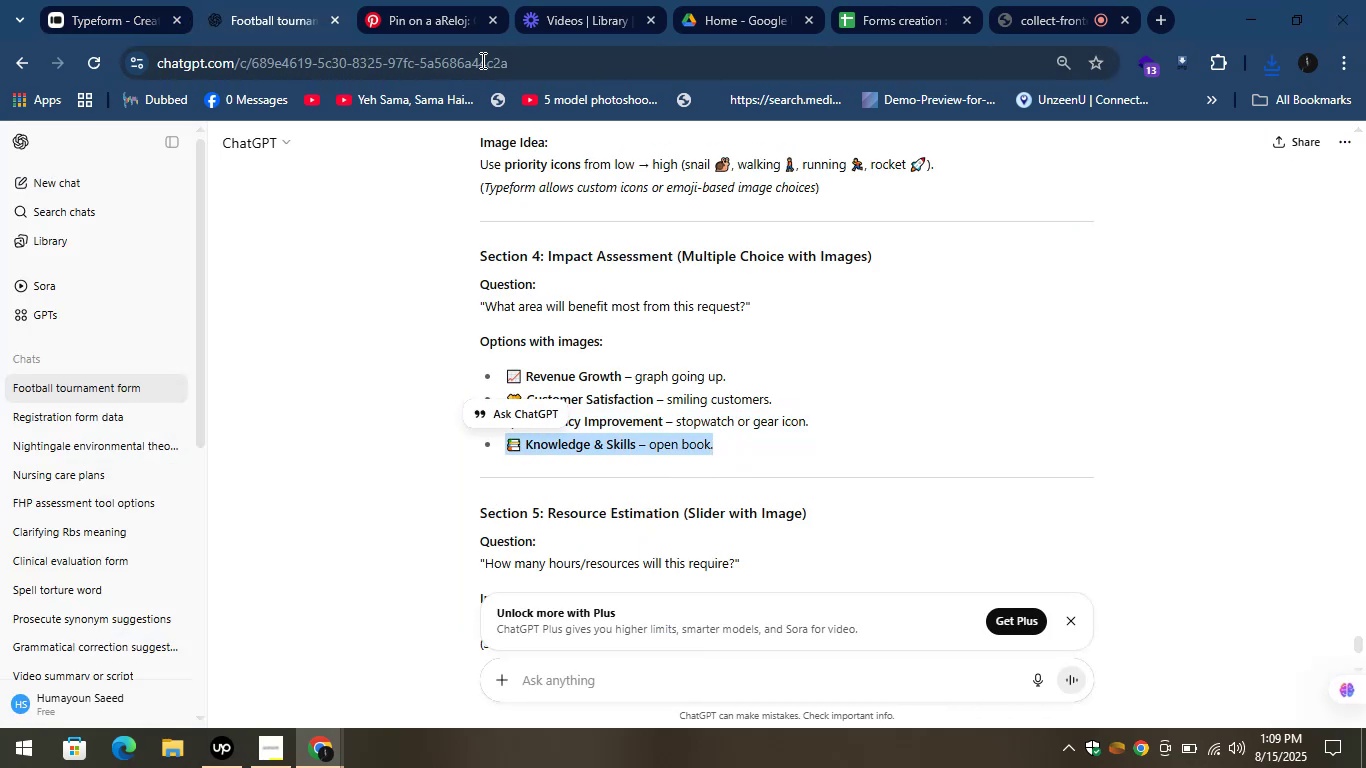 
left_click([410, 0])
 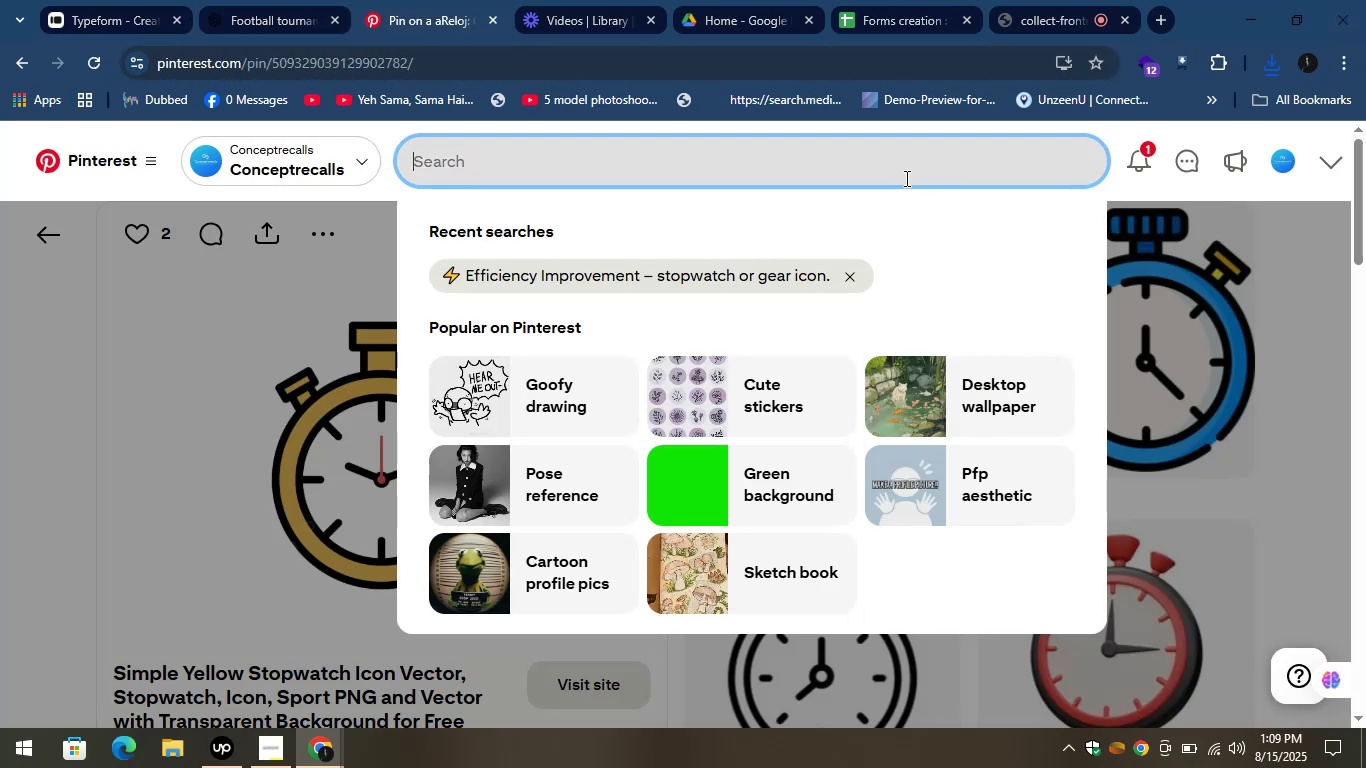 
key(Control+V)
 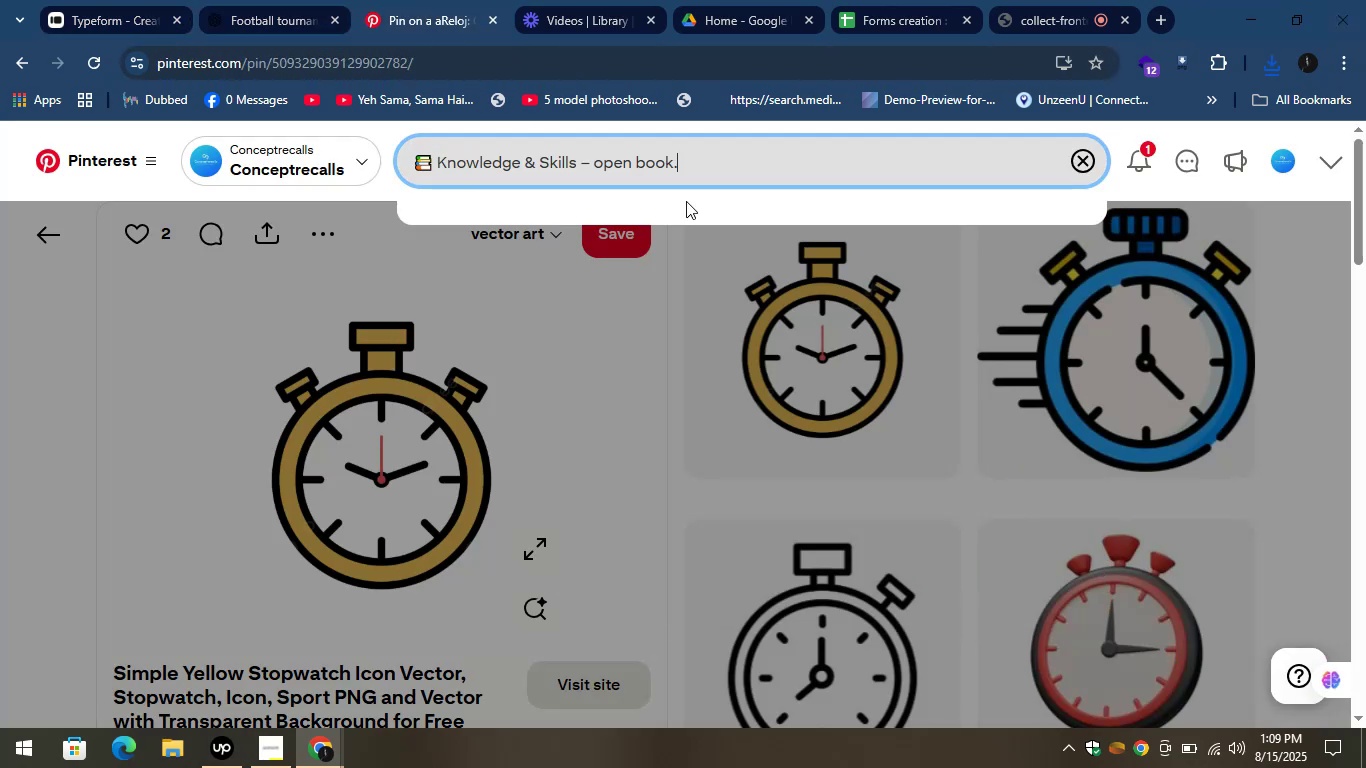 
key(Control+Enter)
 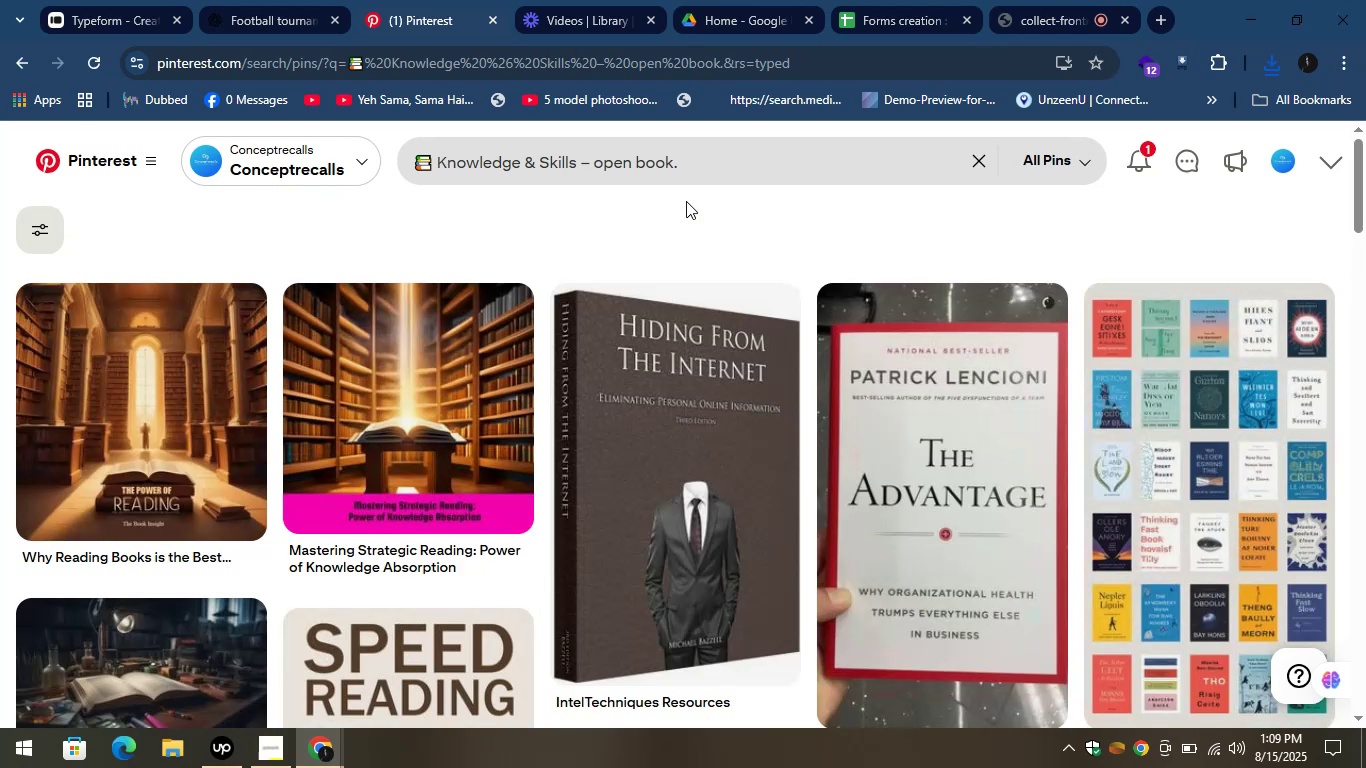 
wait(12.61)
 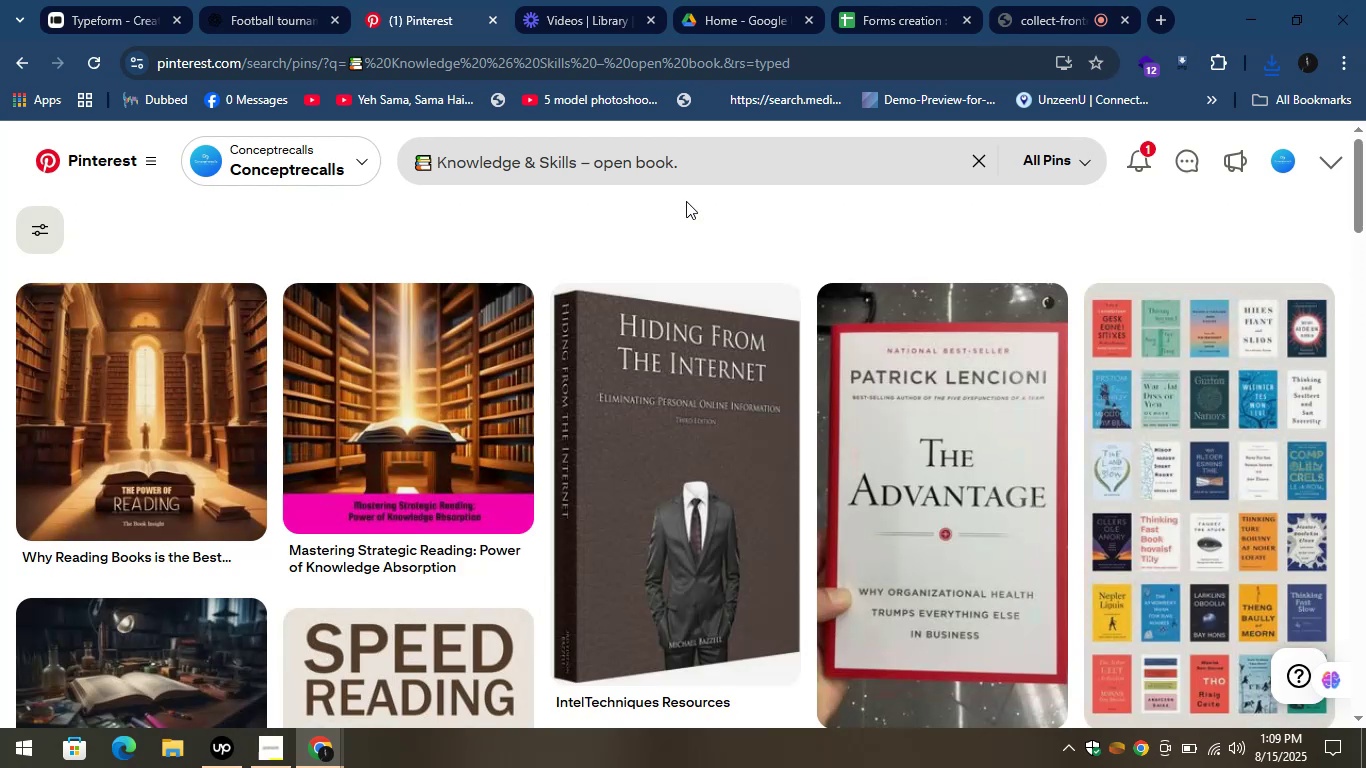 
scroll: coordinate [731, 592], scroll_direction: down, amount: 15.0
 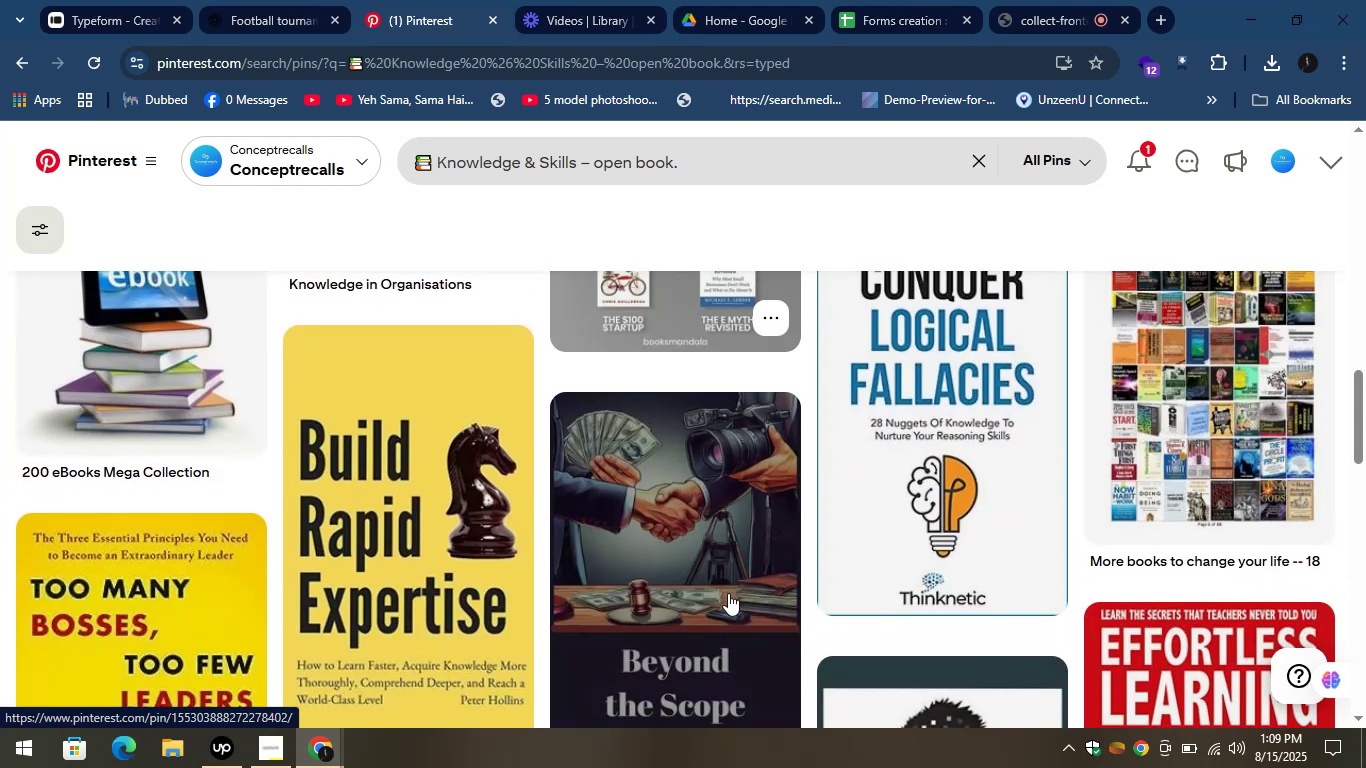 
scroll: coordinate [728, 593], scroll_direction: down, amount: 3.0
 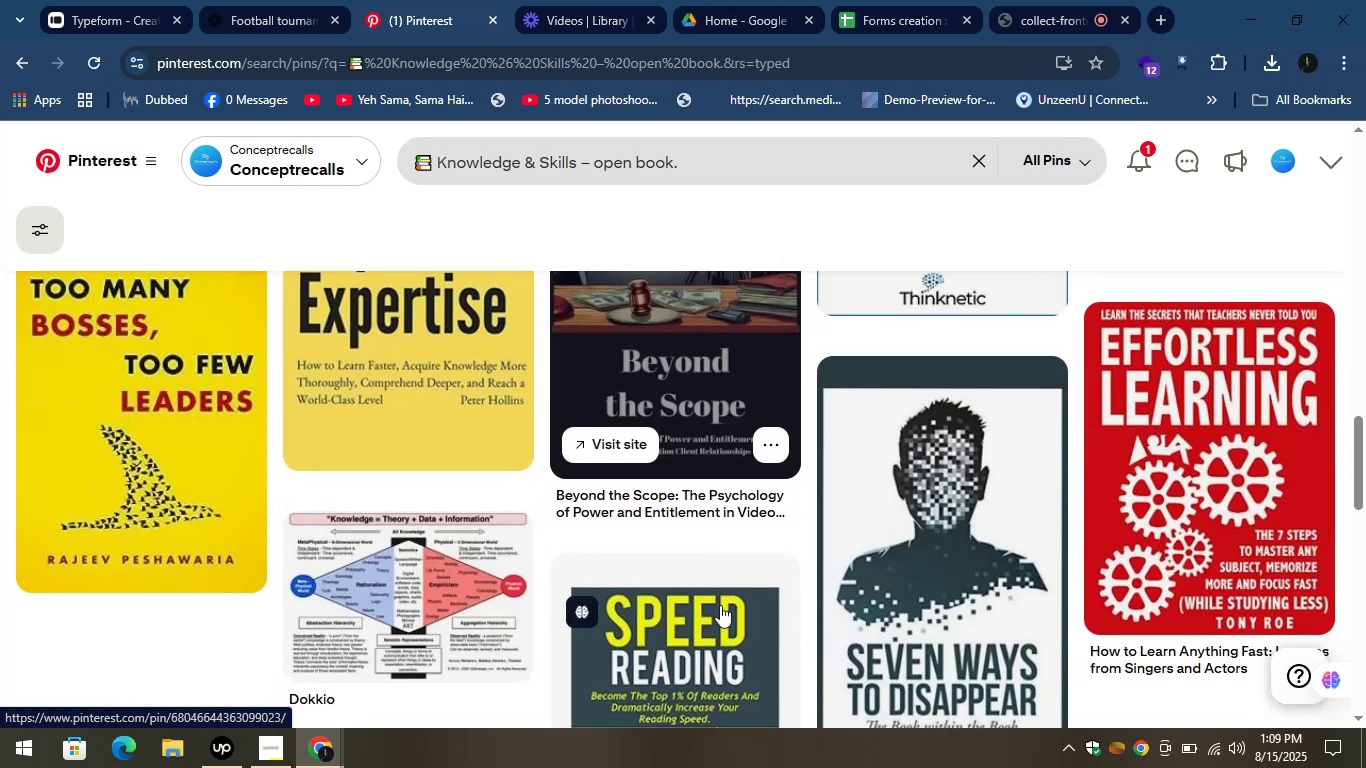 
scroll: coordinate [718, 654], scroll_direction: up, amount: 15.0
 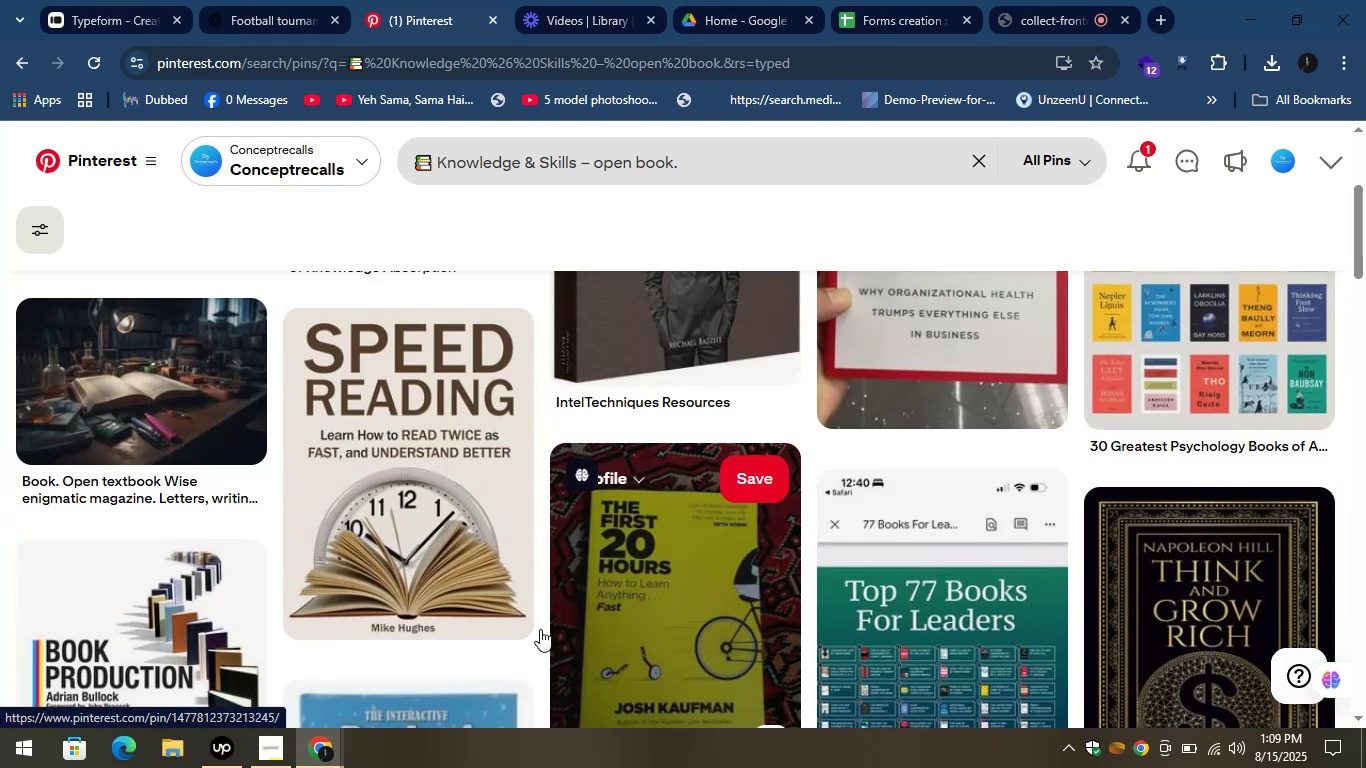 
mouse_move([180, 425])
 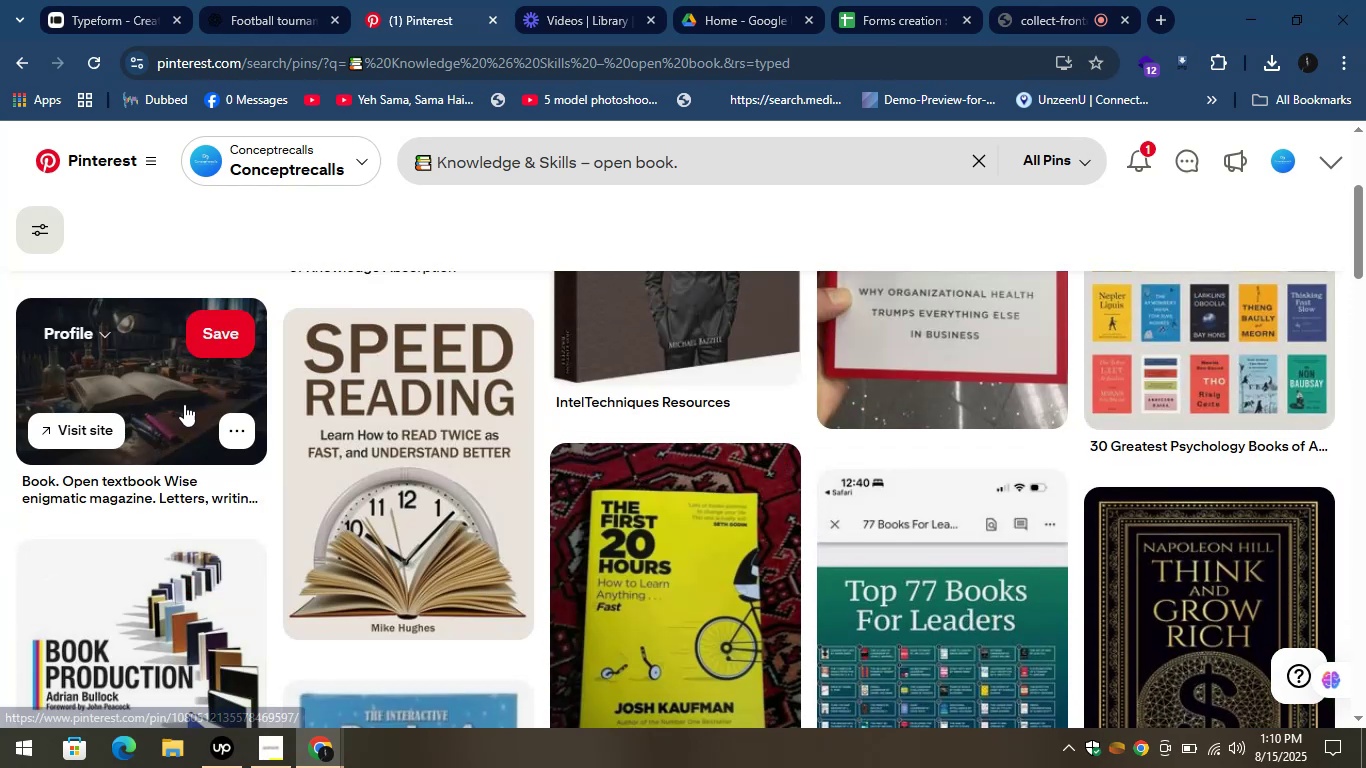 
mouse_move([144, 396])
 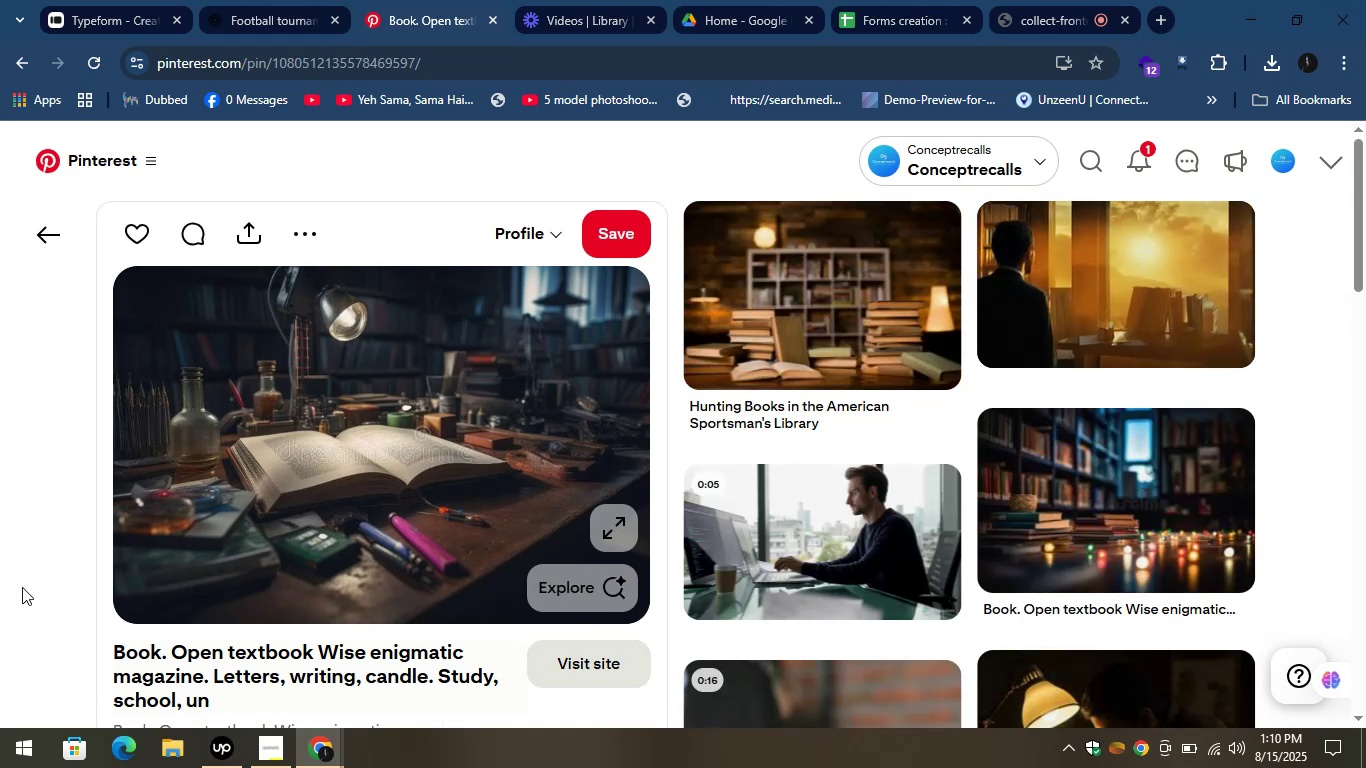 
scroll: coordinate [904, 450], scroll_direction: down, amount: 2.0
 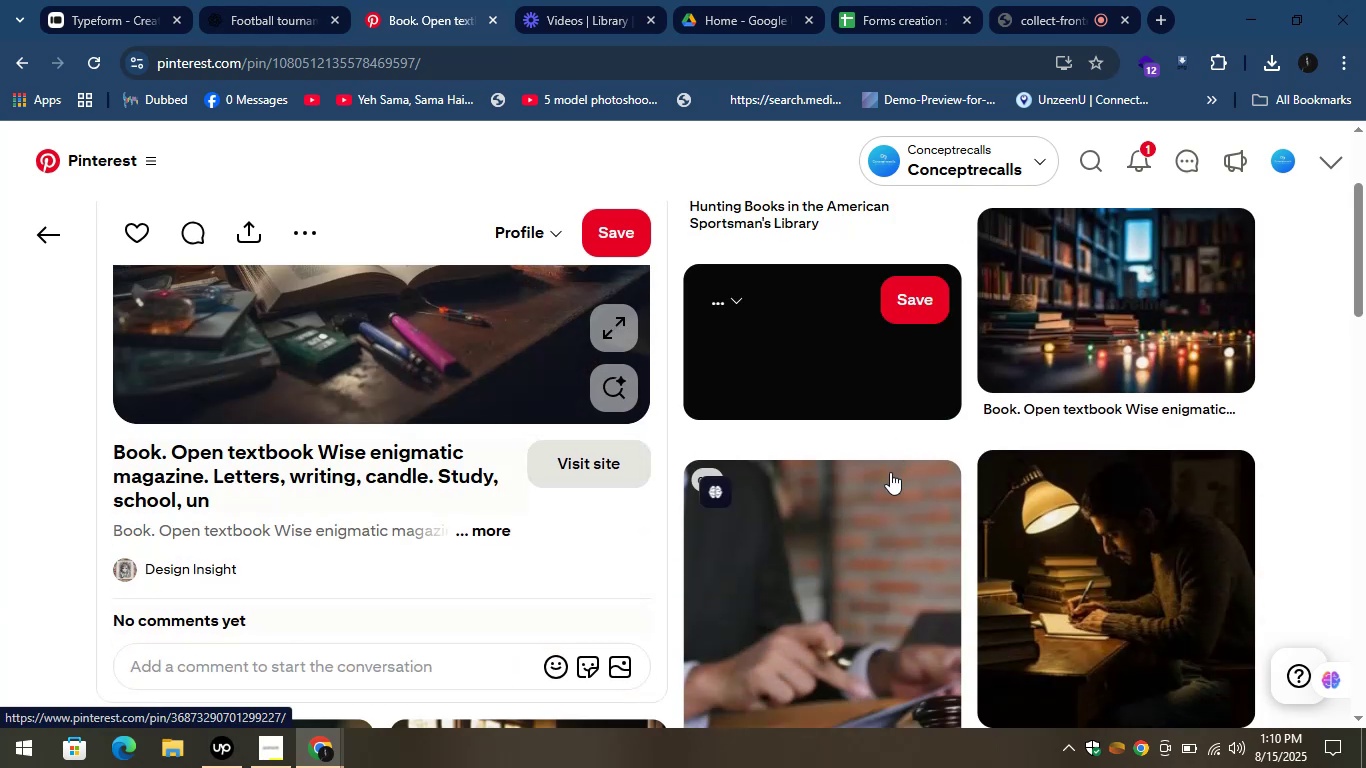 
scroll: coordinate [462, 500], scroll_direction: up, amount: 3.0
 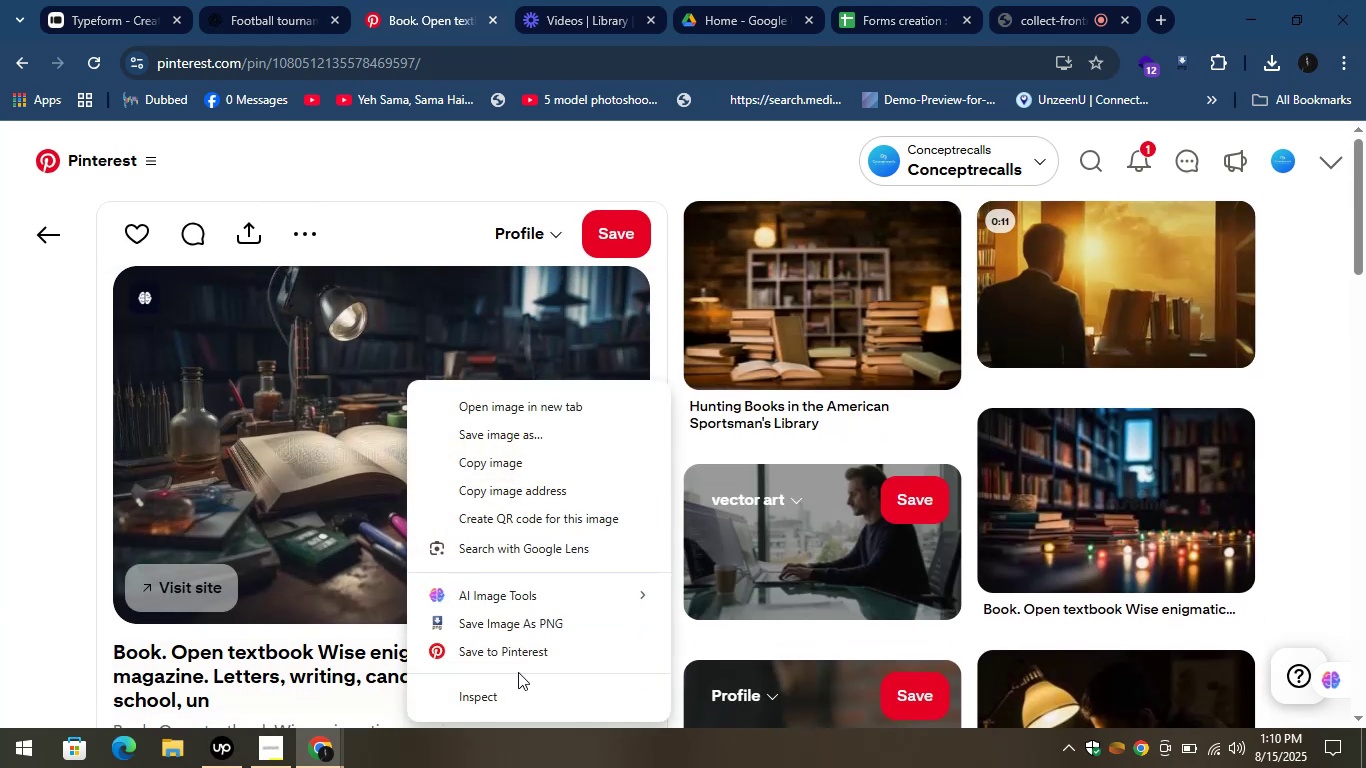 
left_click([507, 628])
 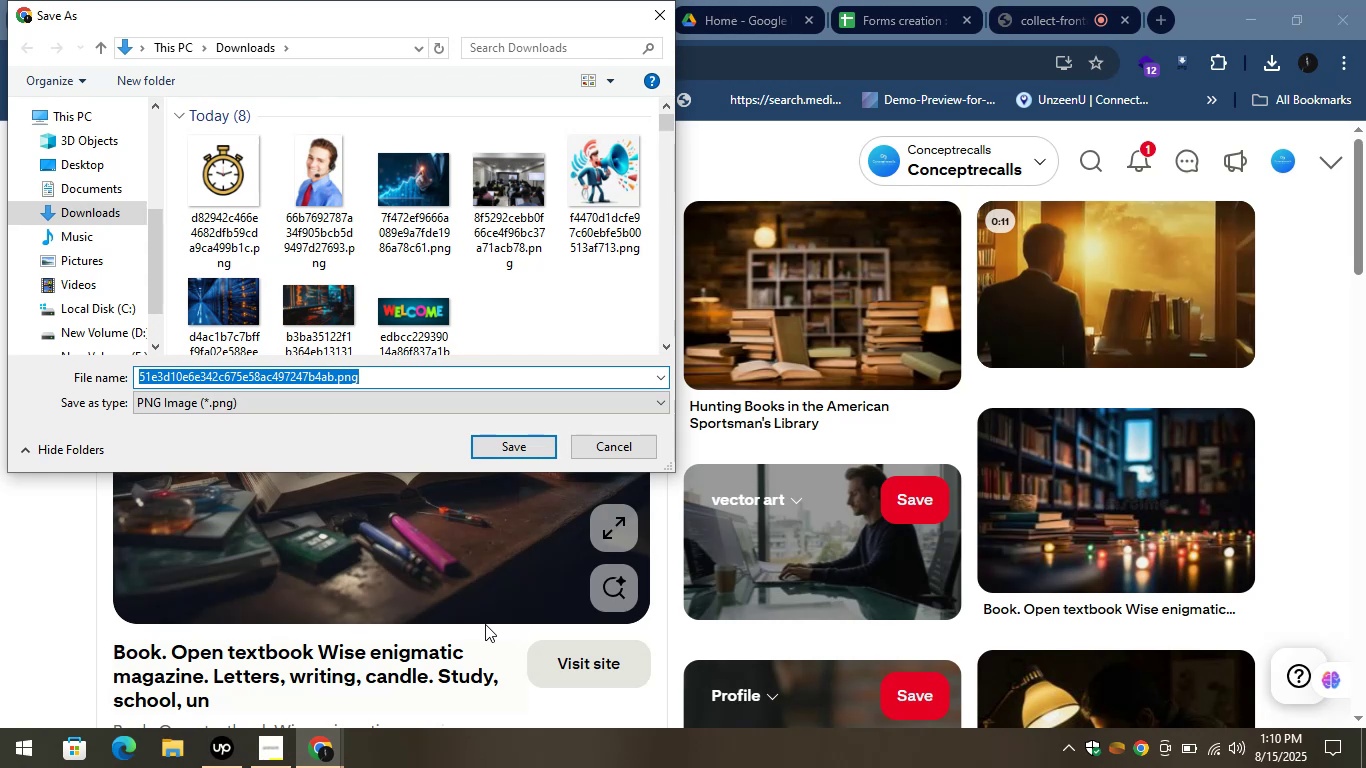 
wait(11.55)
 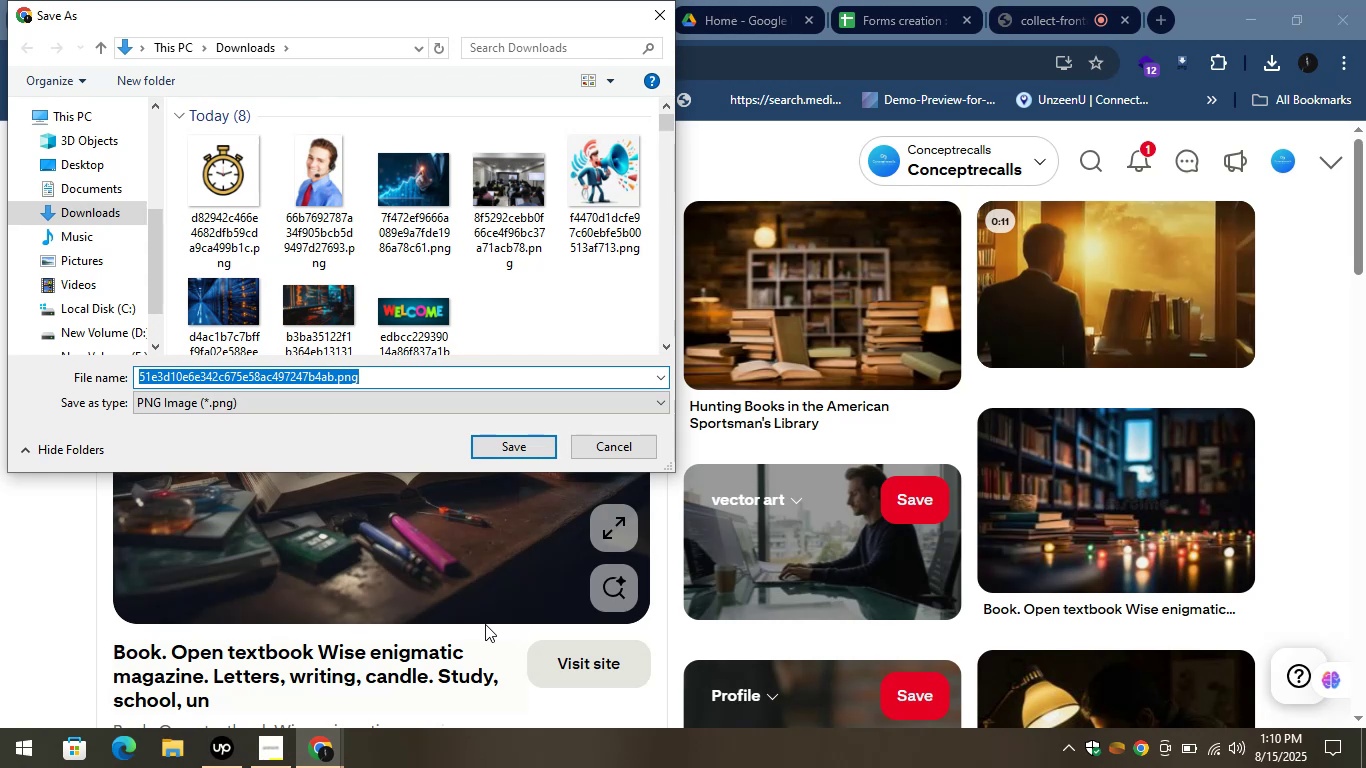 
left_click([500, 447])
 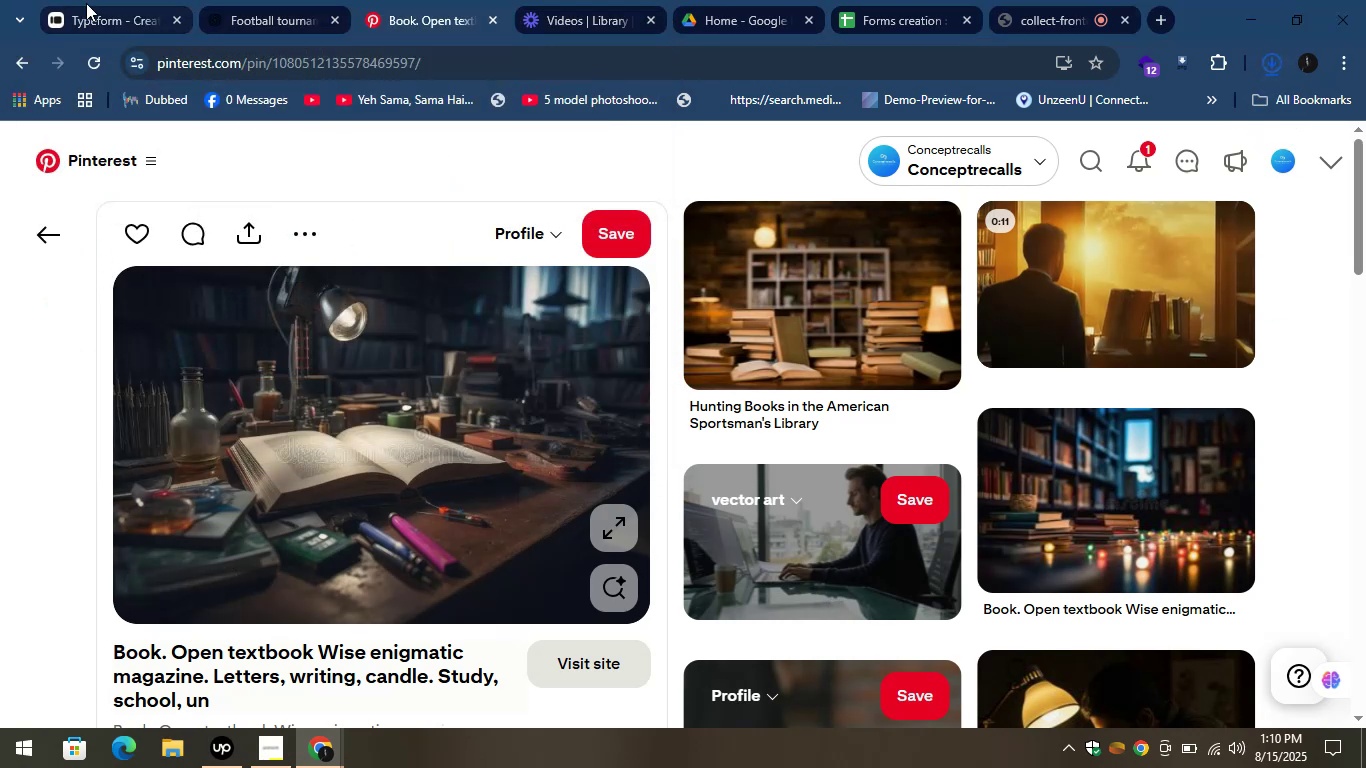 
left_click([119, 0])
 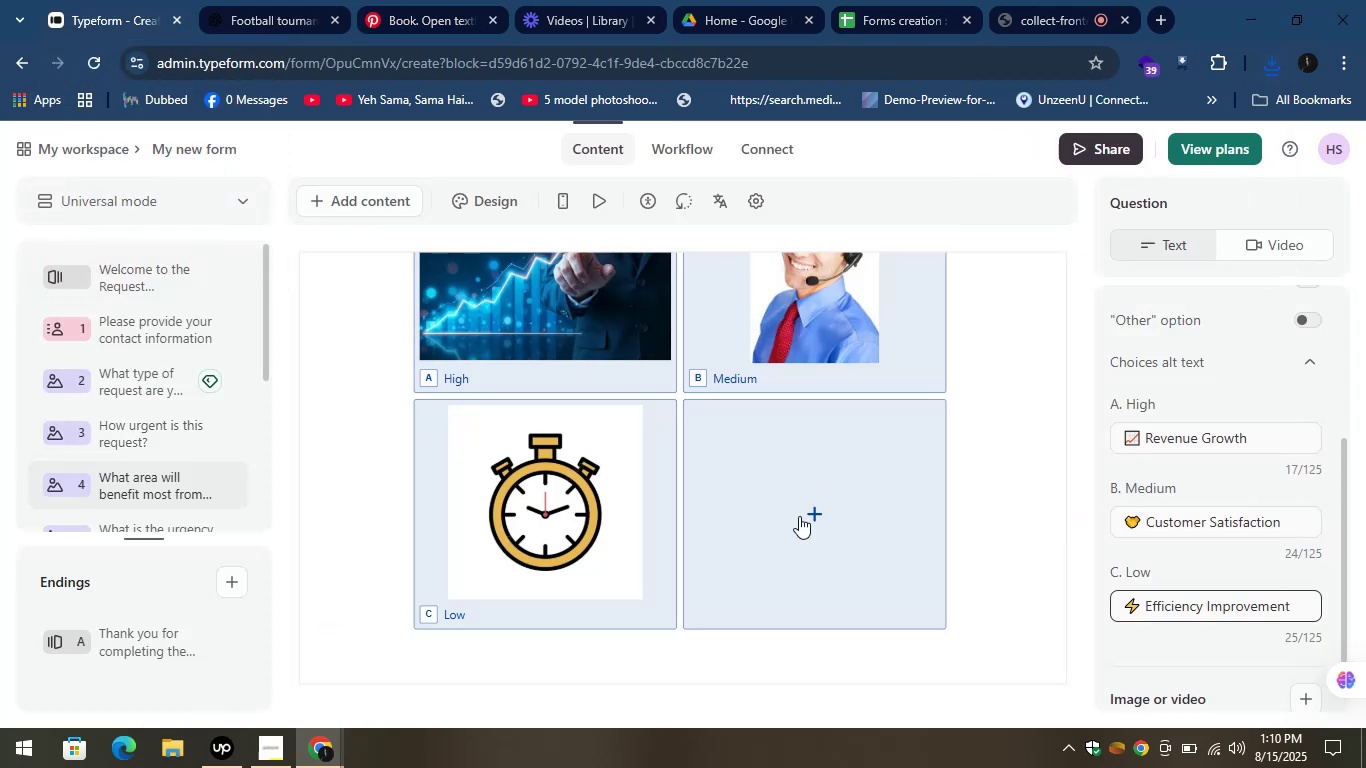 
left_click([801, 518])
 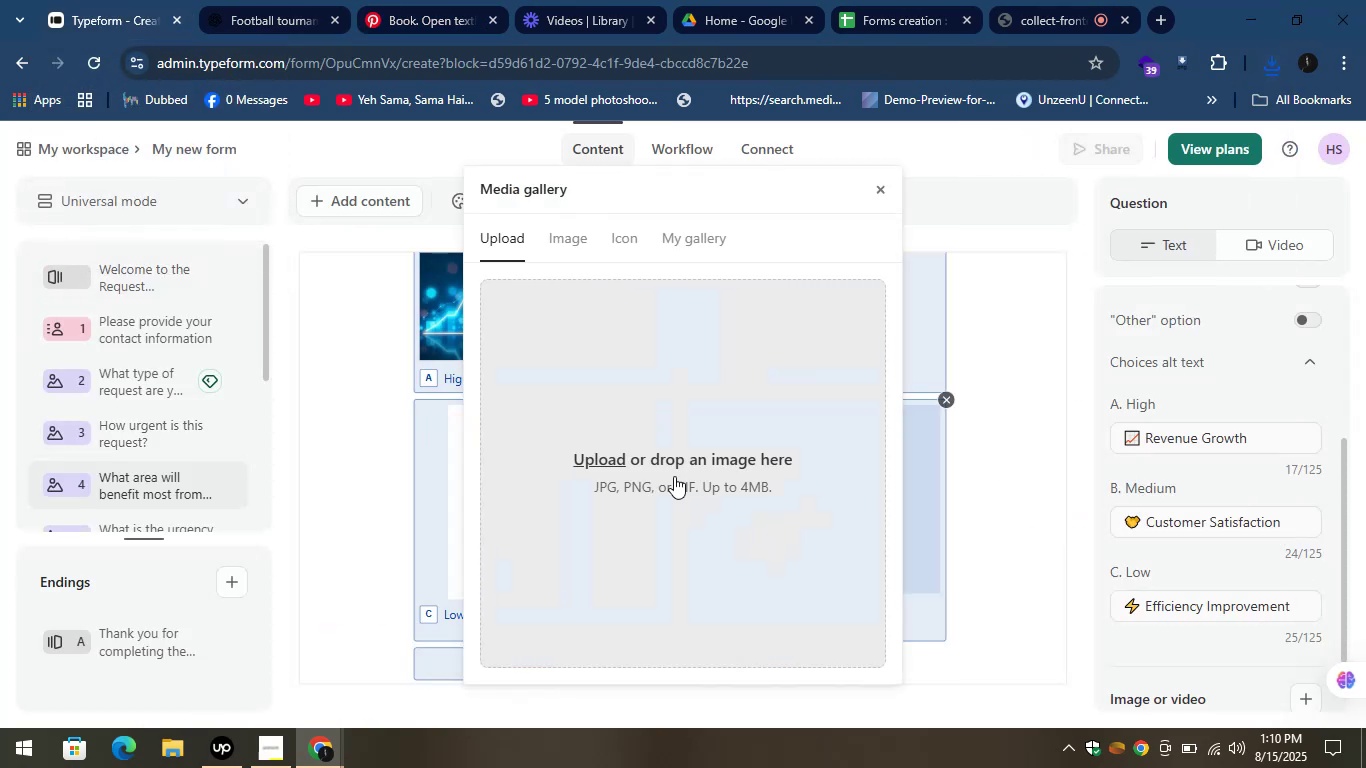 
left_click([607, 461])
 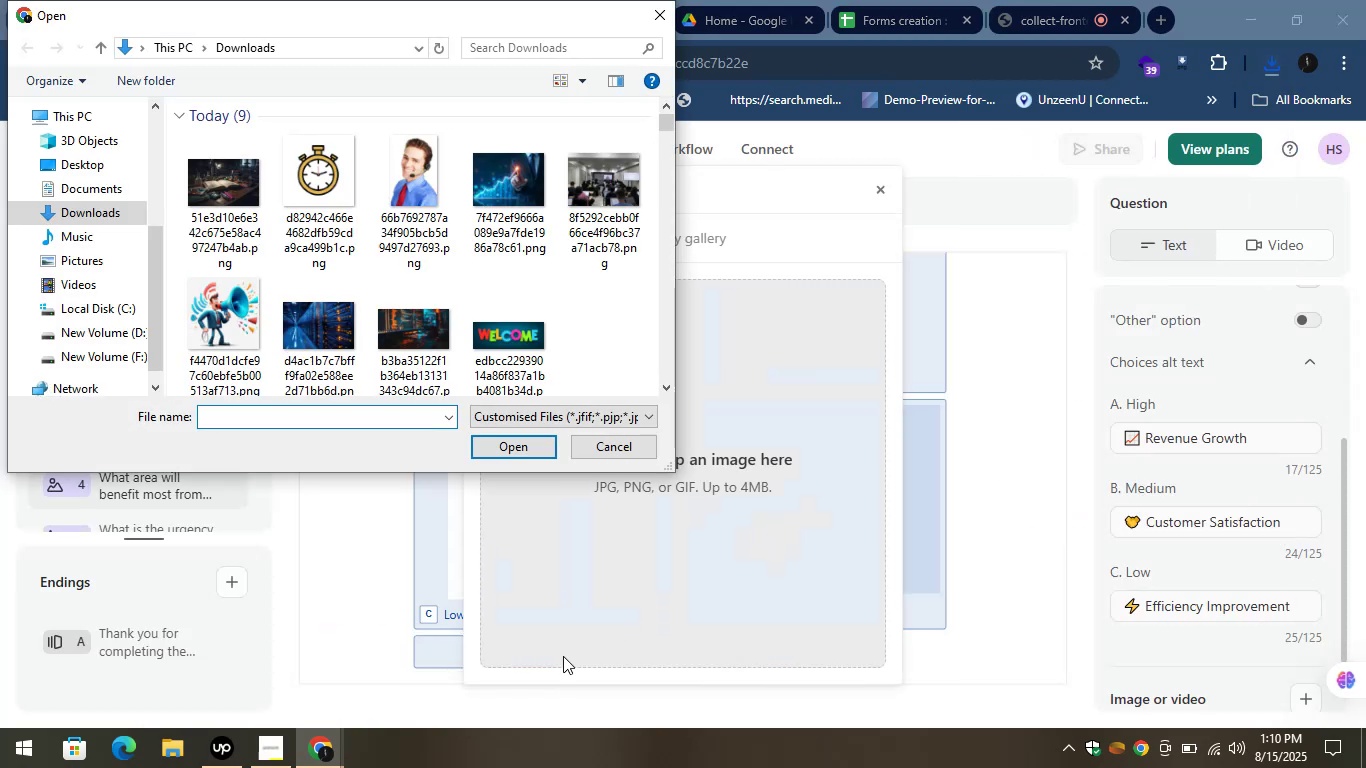 
left_click_drag(start_coordinate=[223, 196], to_coordinate=[214, 201])
 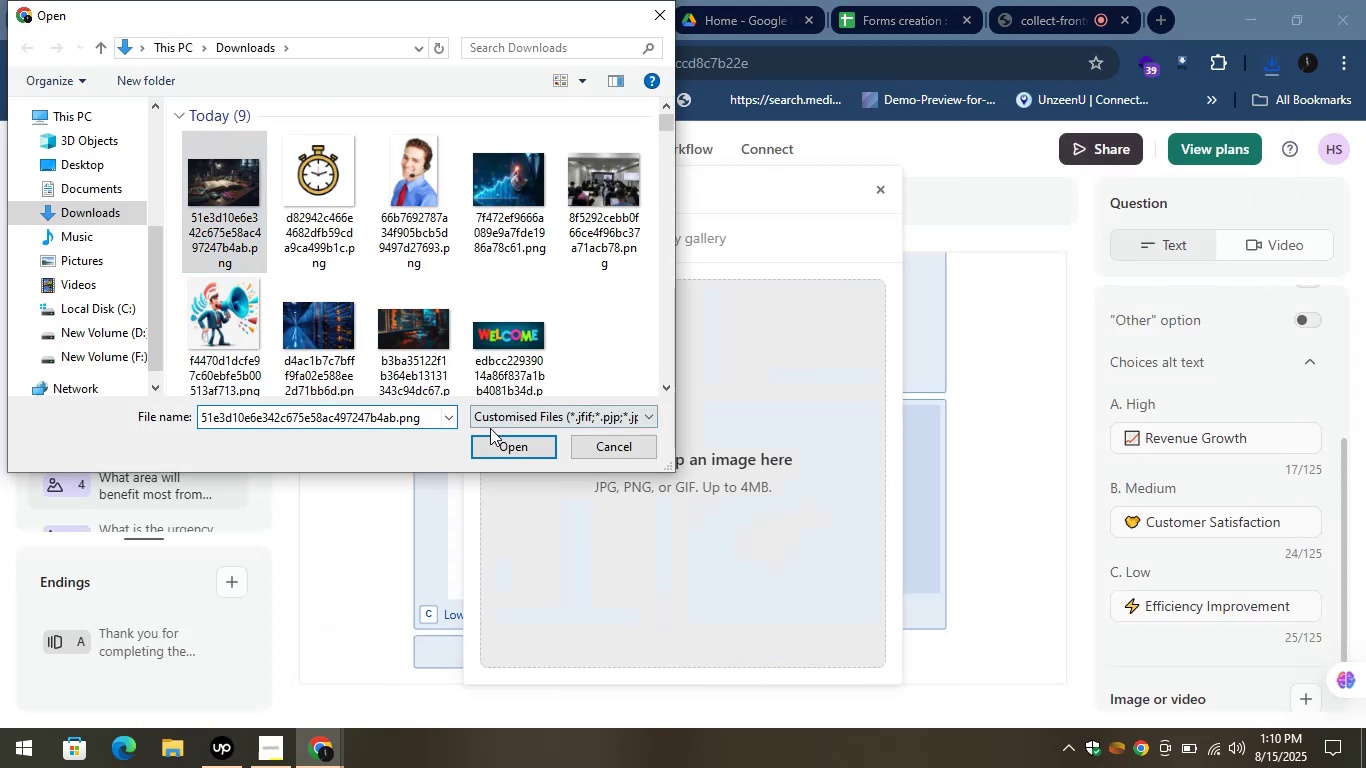 
left_click([496, 449])
 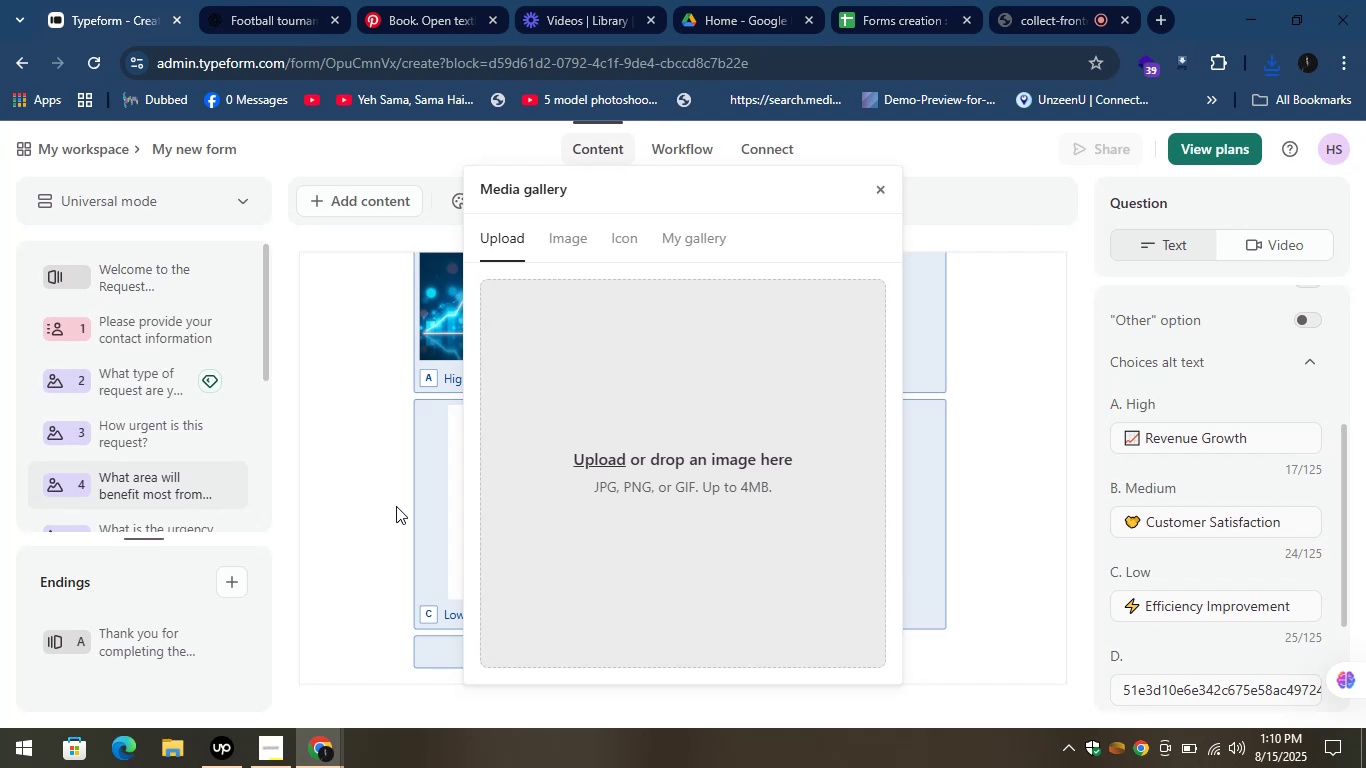 
wait(5.16)
 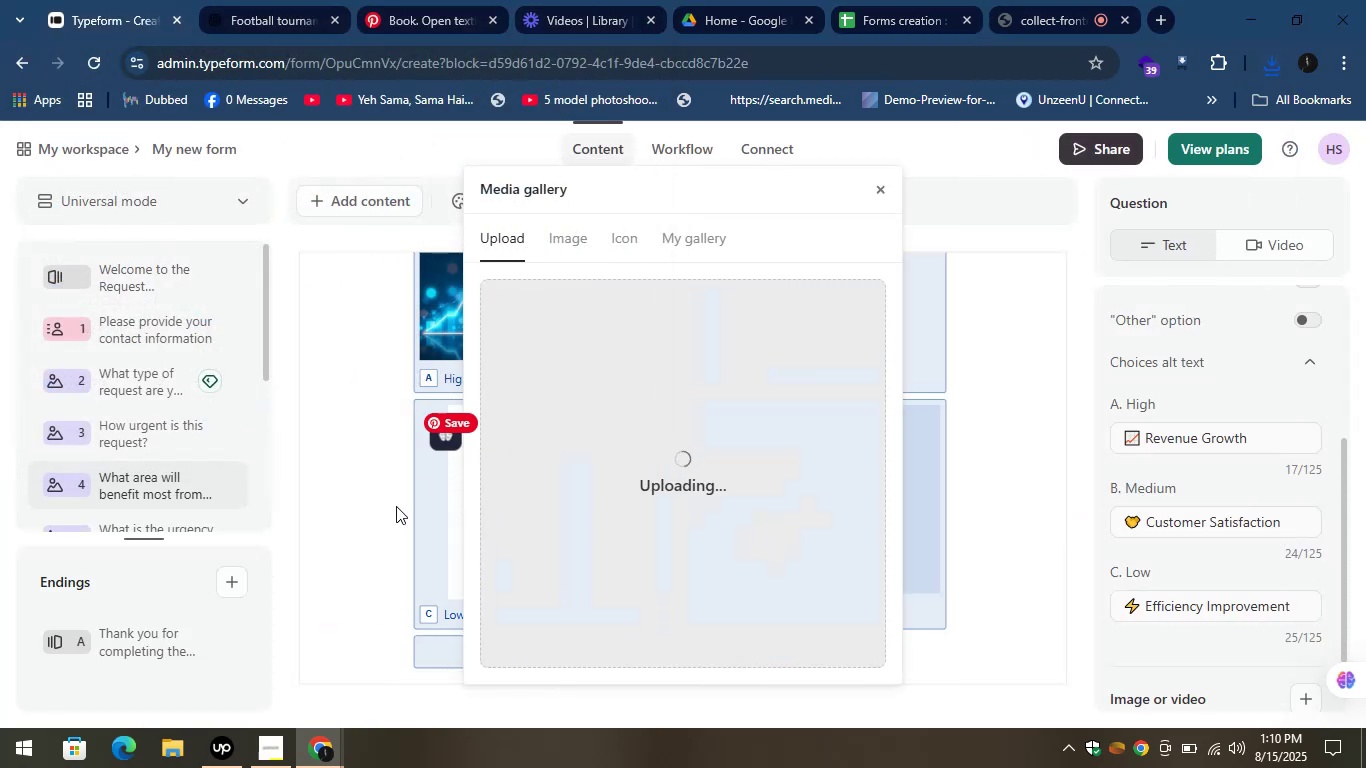 
left_click([877, 197])
 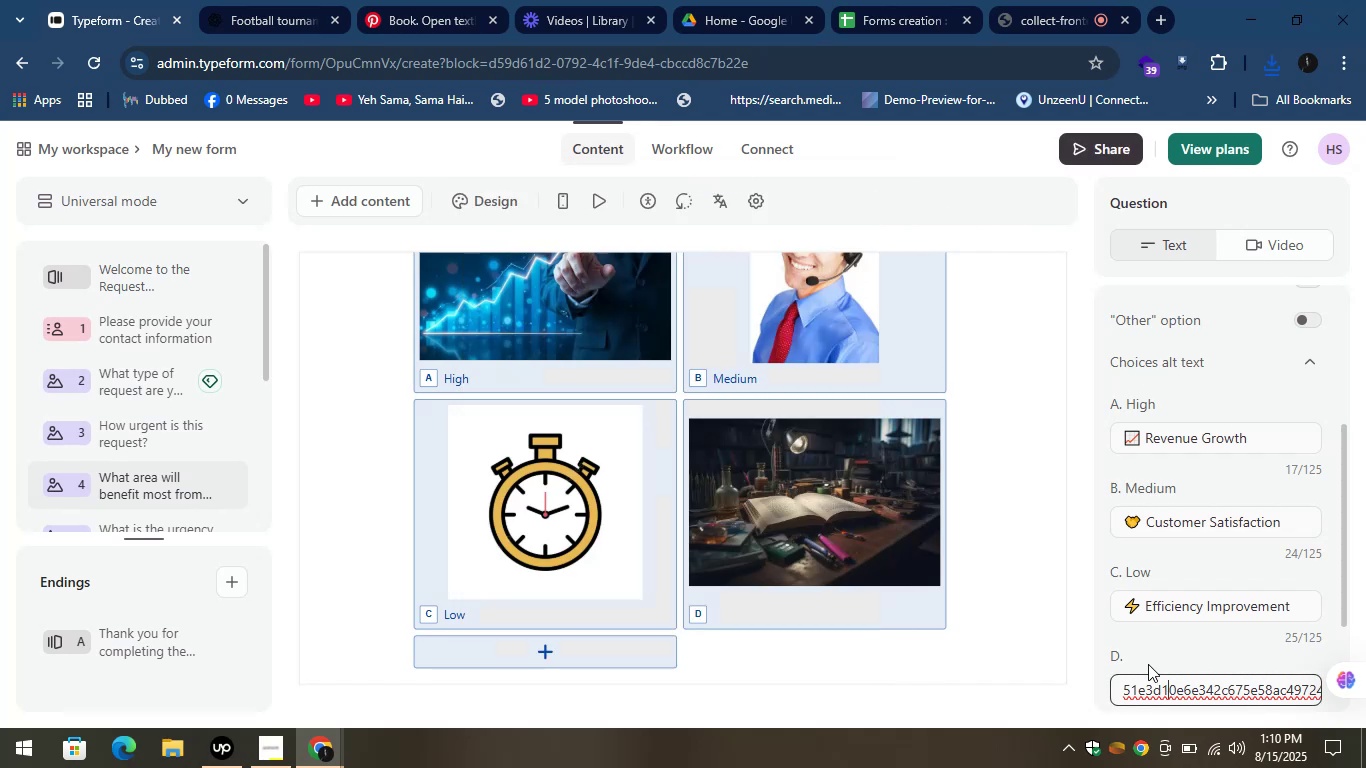 
key(Control+A)
 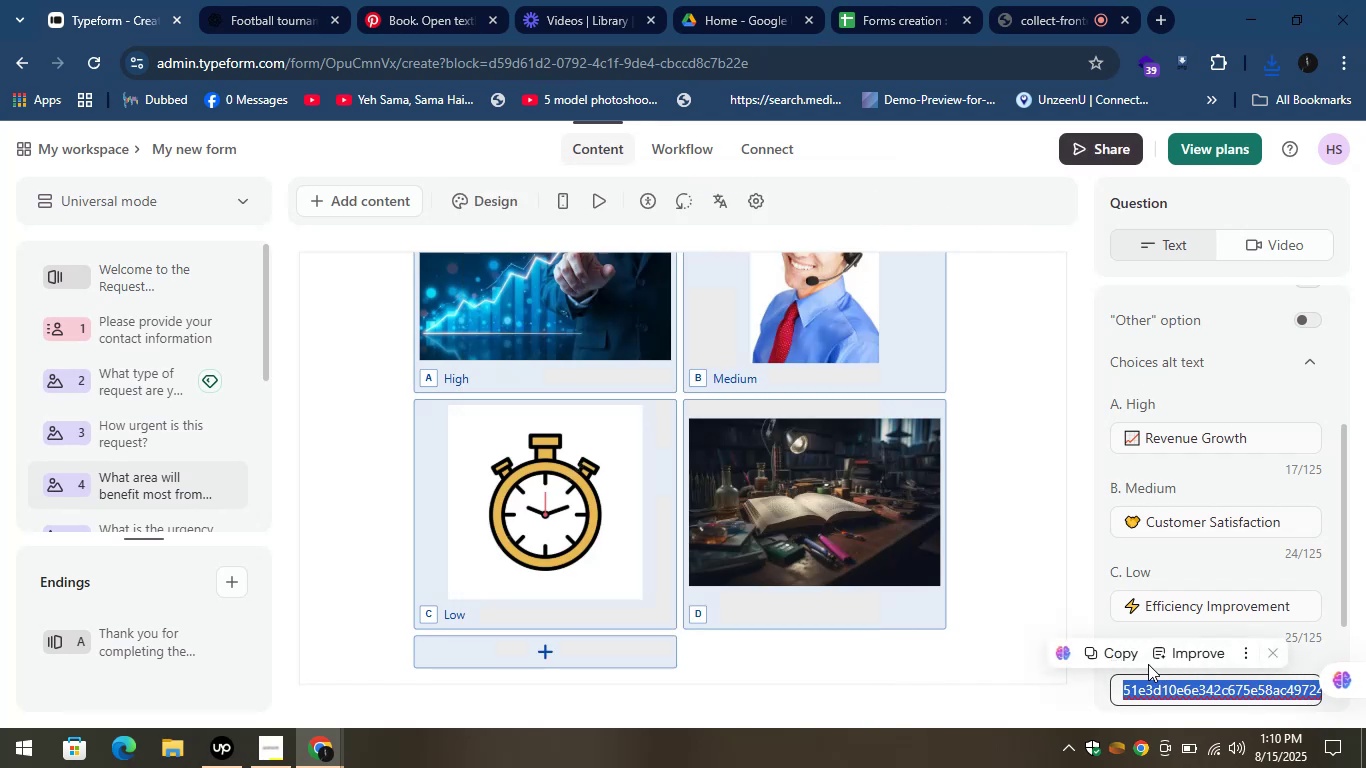 
key(Control+V)
 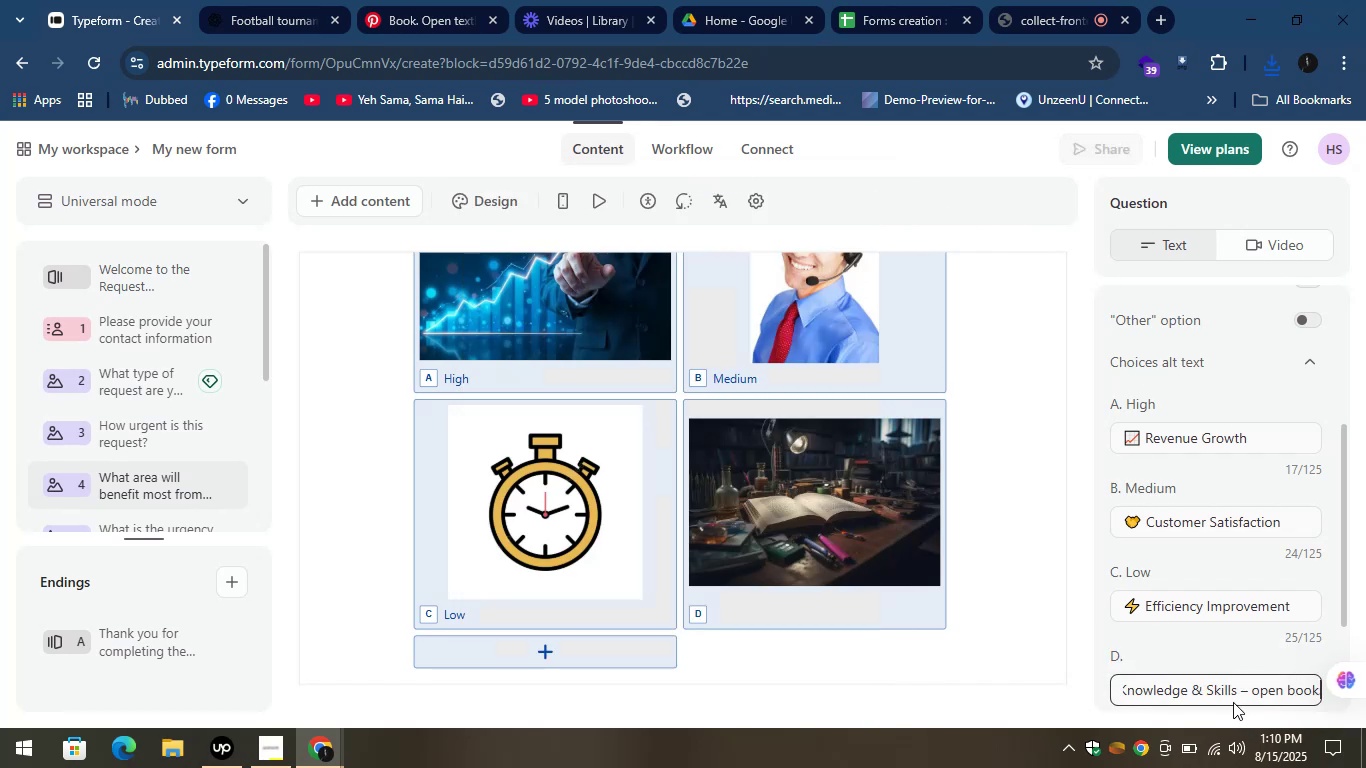 
left_click_drag(start_coordinate=[1239, 698], to_coordinate=[1327, 690])
 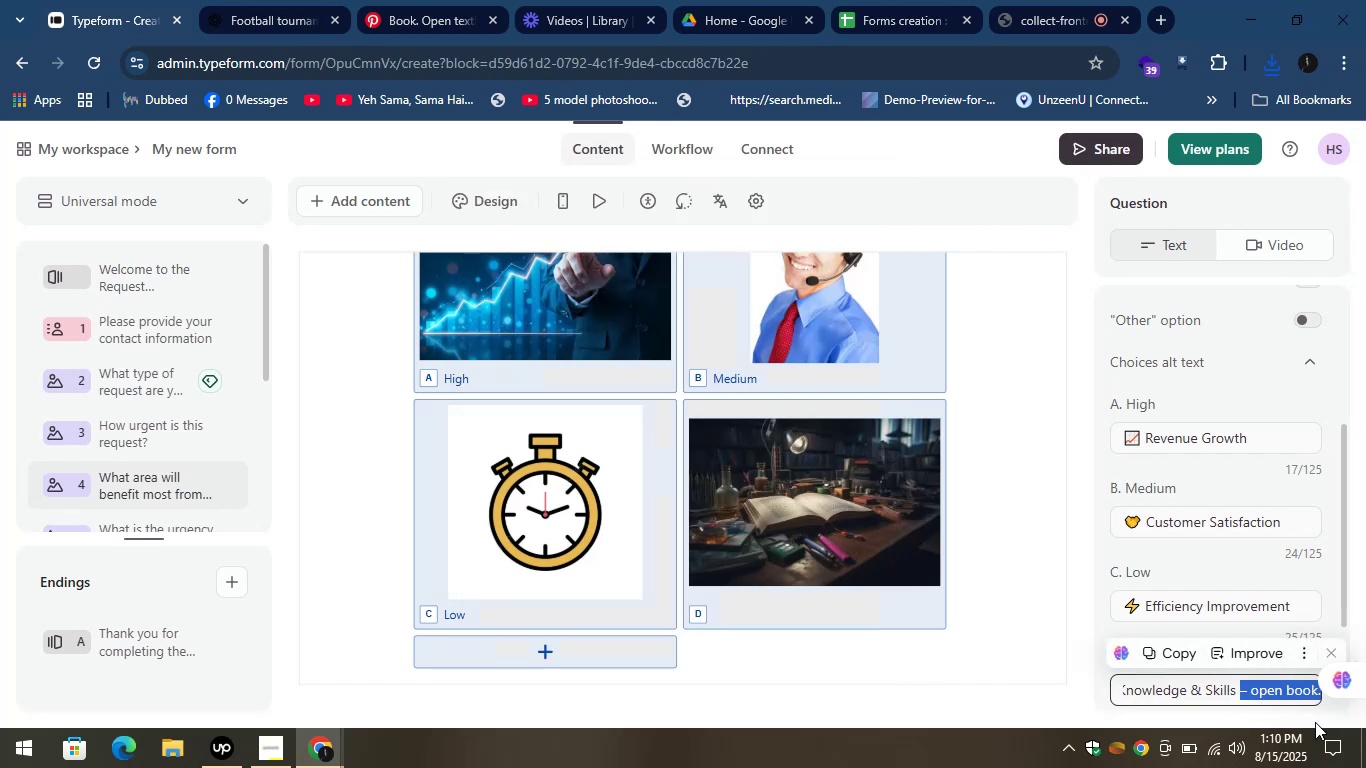 
key(Backspace)
 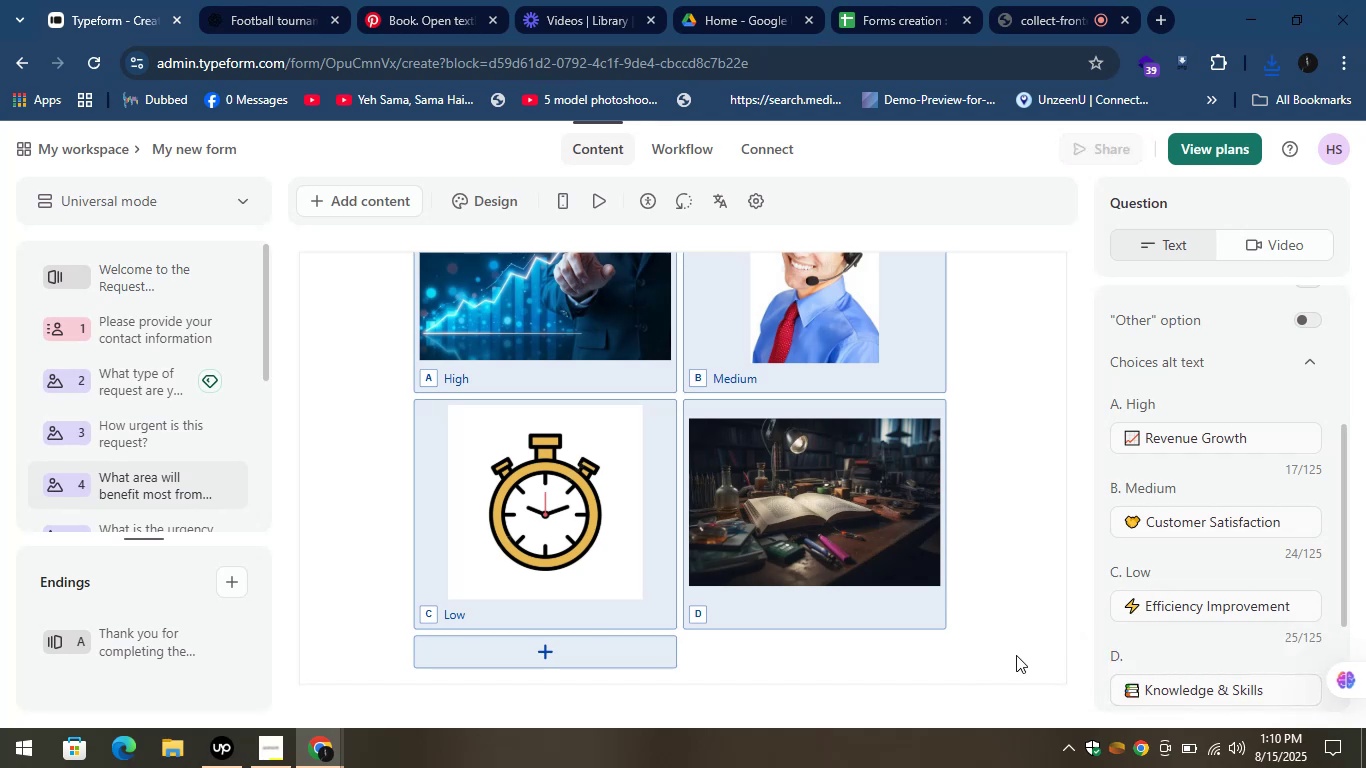 
scroll: coordinate [1035, 640], scroll_direction: up, amount: 11.0
 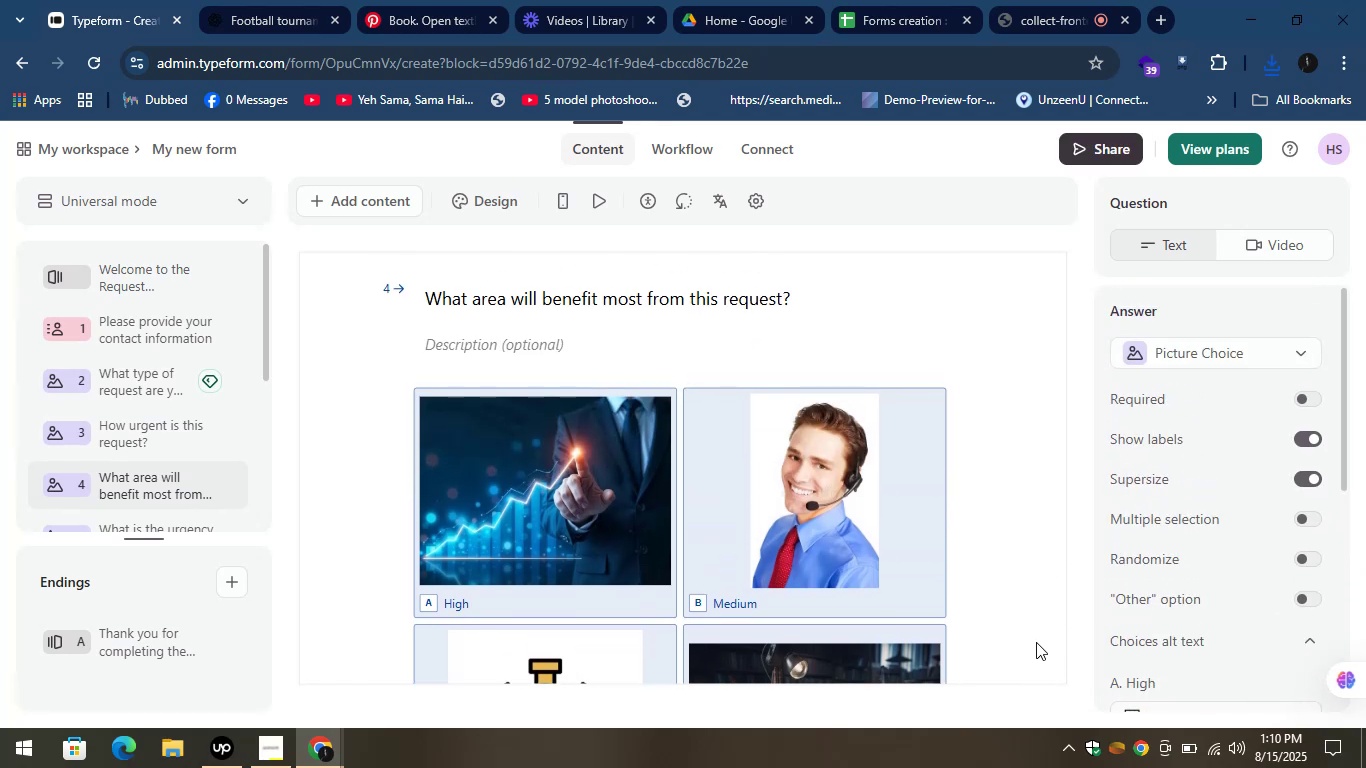 
scroll: coordinate [1052, 646], scroll_direction: down, amount: 1.0
 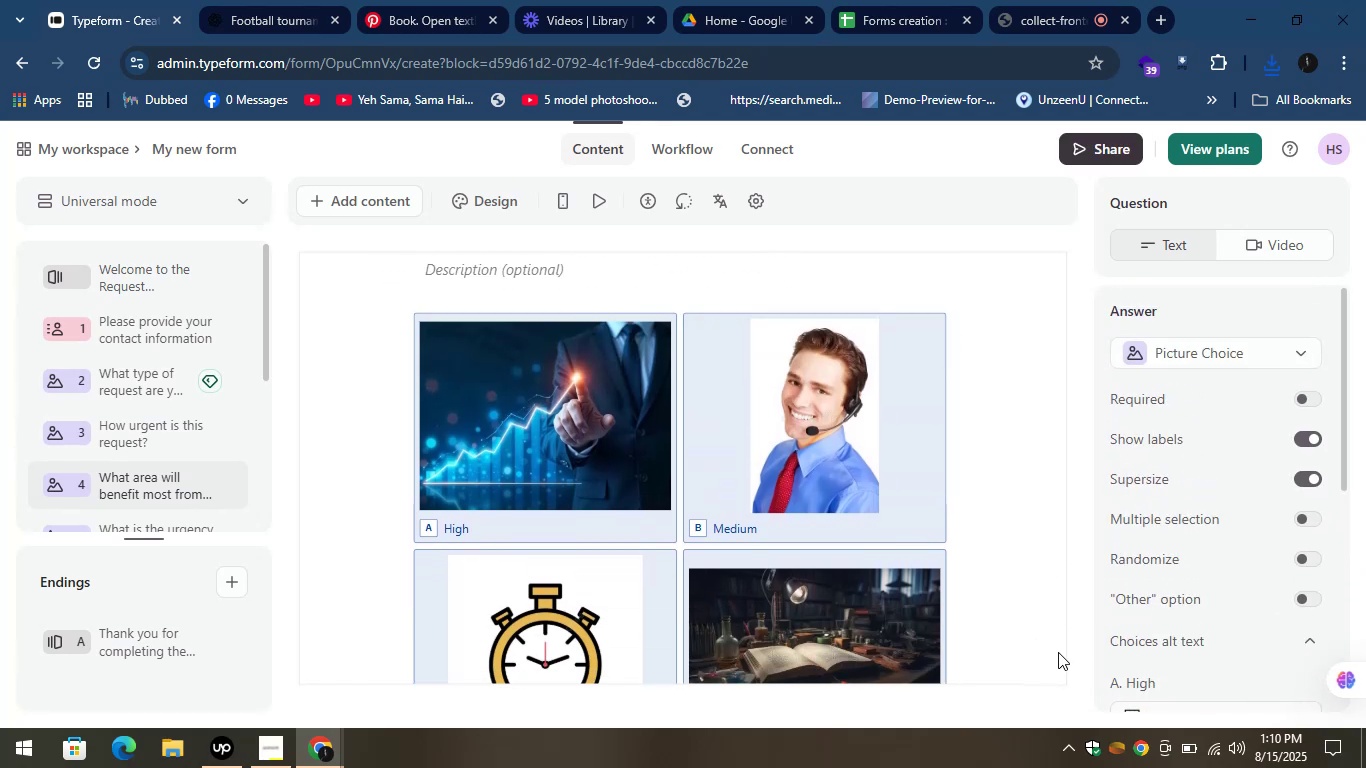 
scroll: coordinate [1065, 655], scroll_direction: up, amount: 3.0
 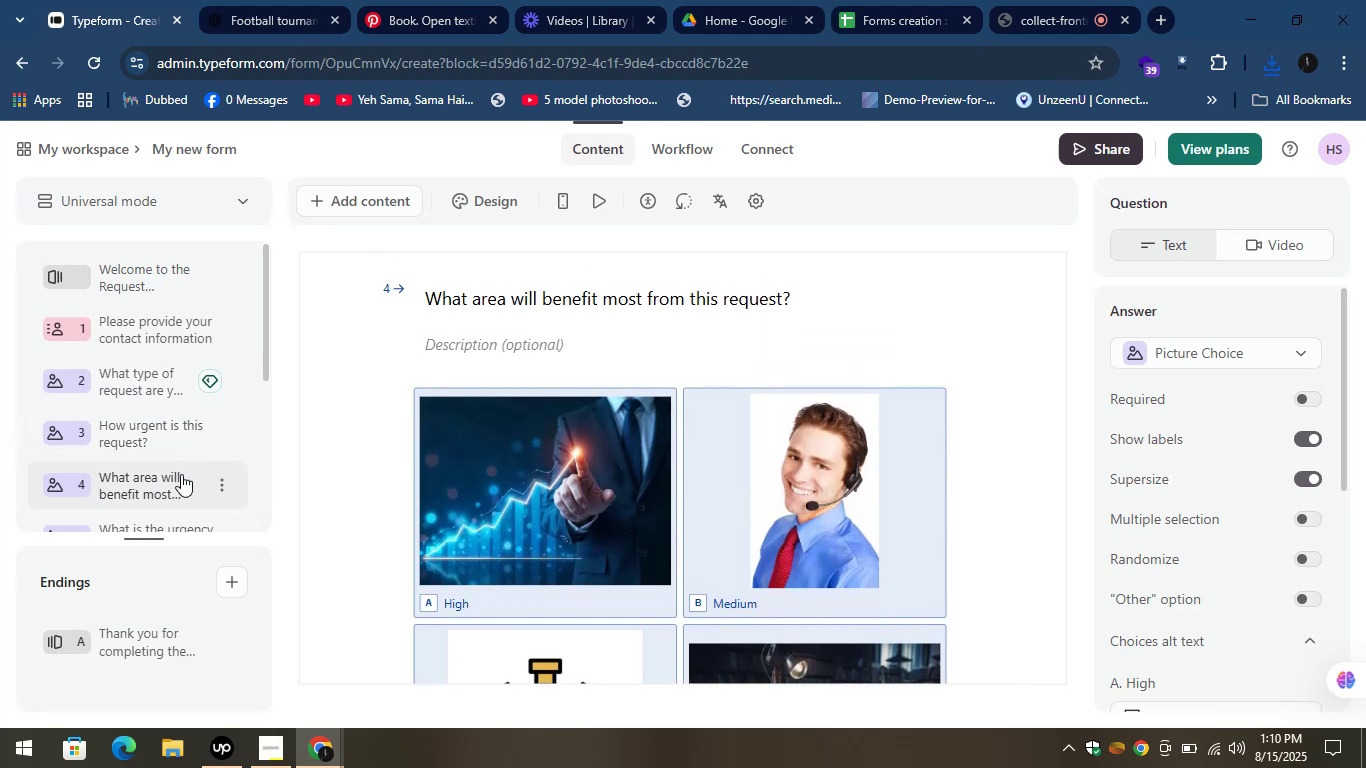 
left_click_drag(start_coordinate=[147, 542], to_coordinate=[159, 727])
 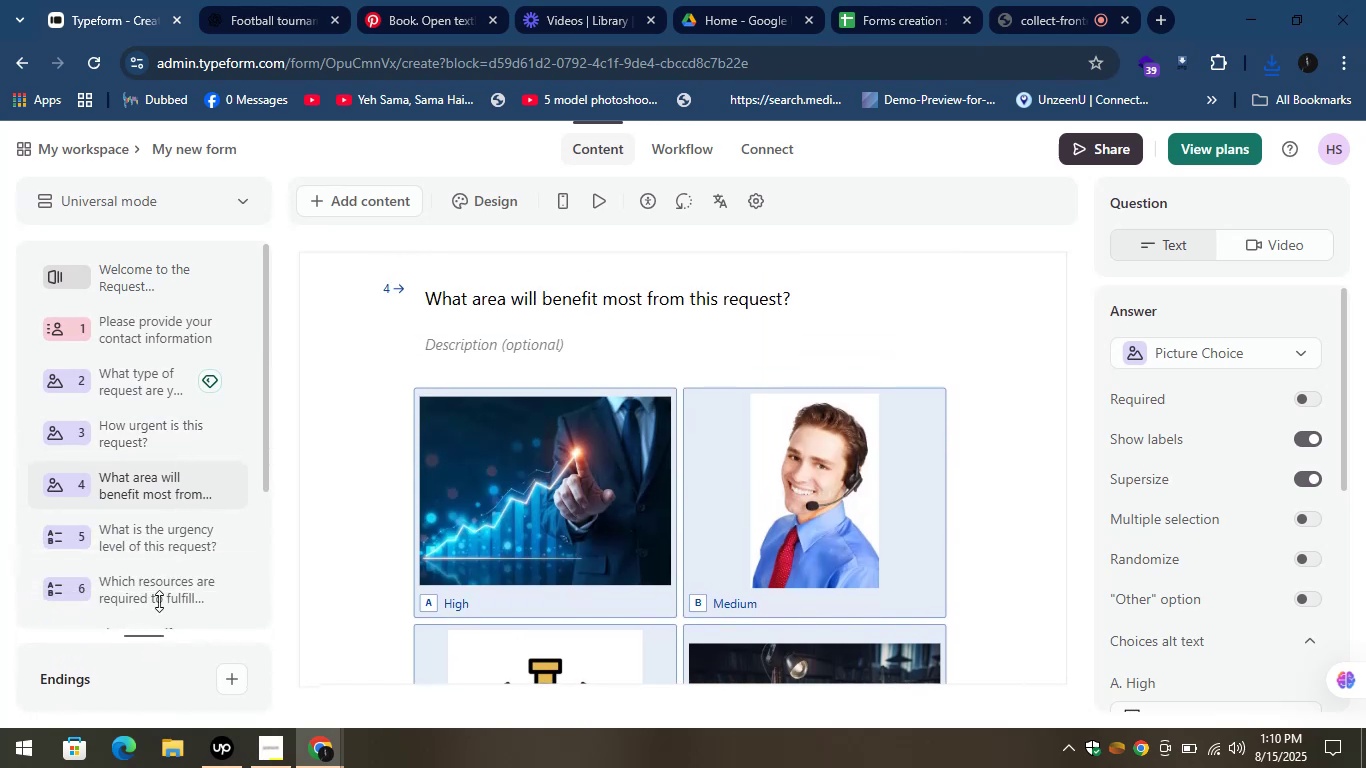 
scroll: coordinate [172, 564], scroll_direction: down, amount: 2.0
 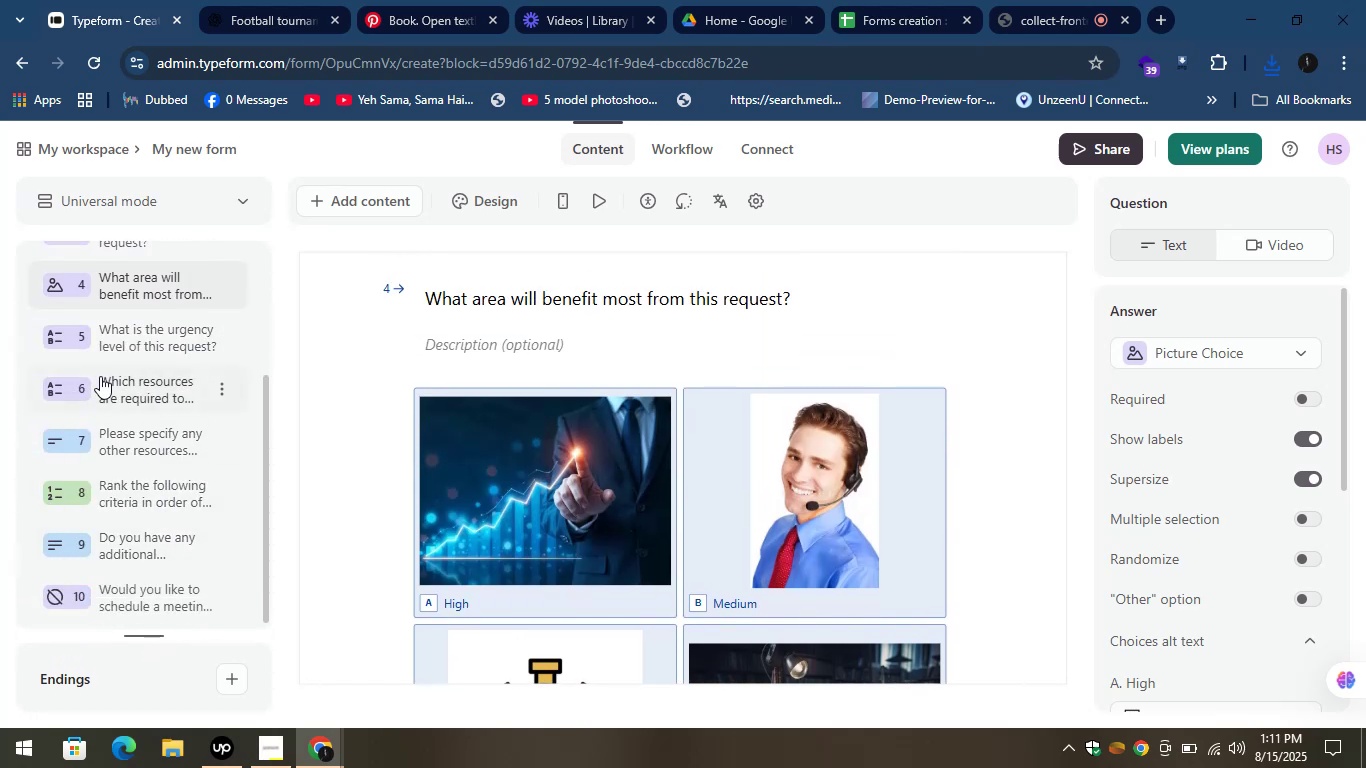 
left_click([133, 320])
 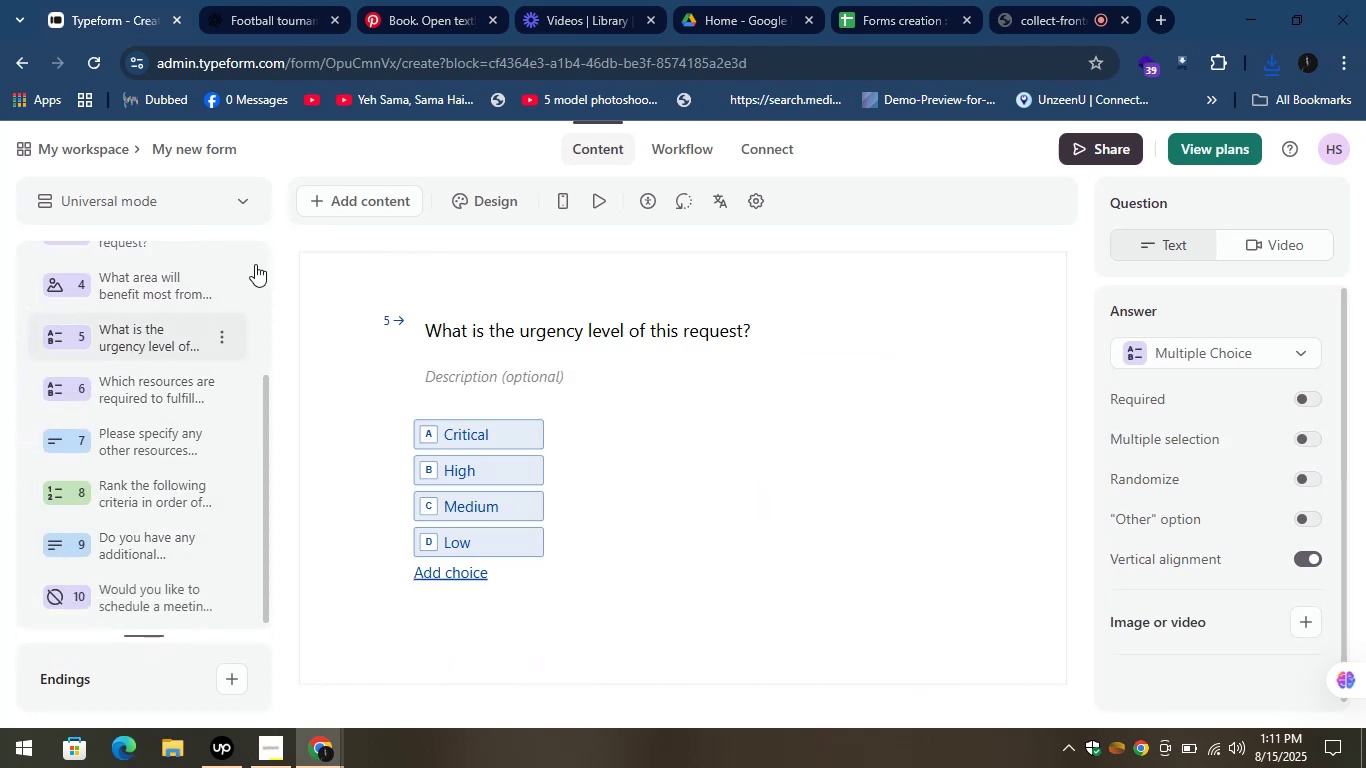 
left_click([265, 0])
 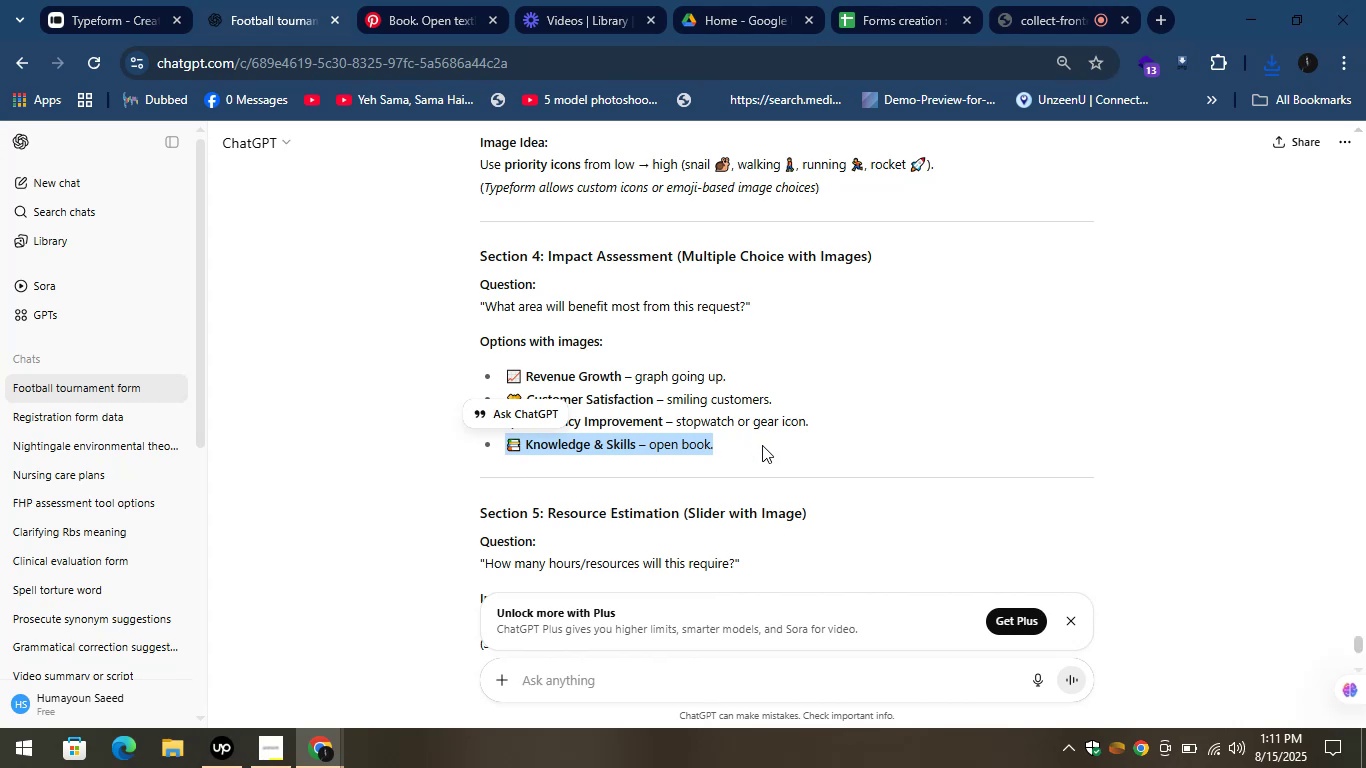 
scroll: coordinate [754, 461], scroll_direction: down, amount: 2.0
 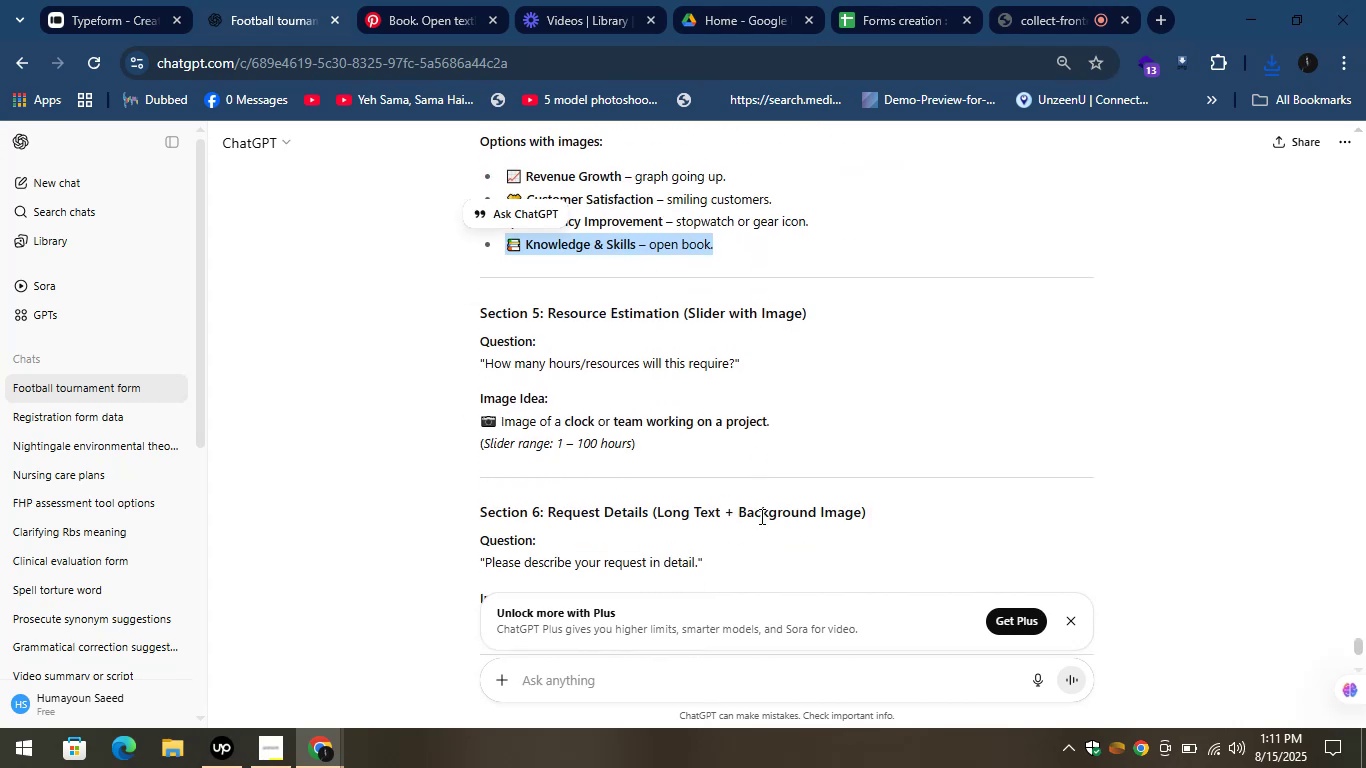 
wait(11.88)
 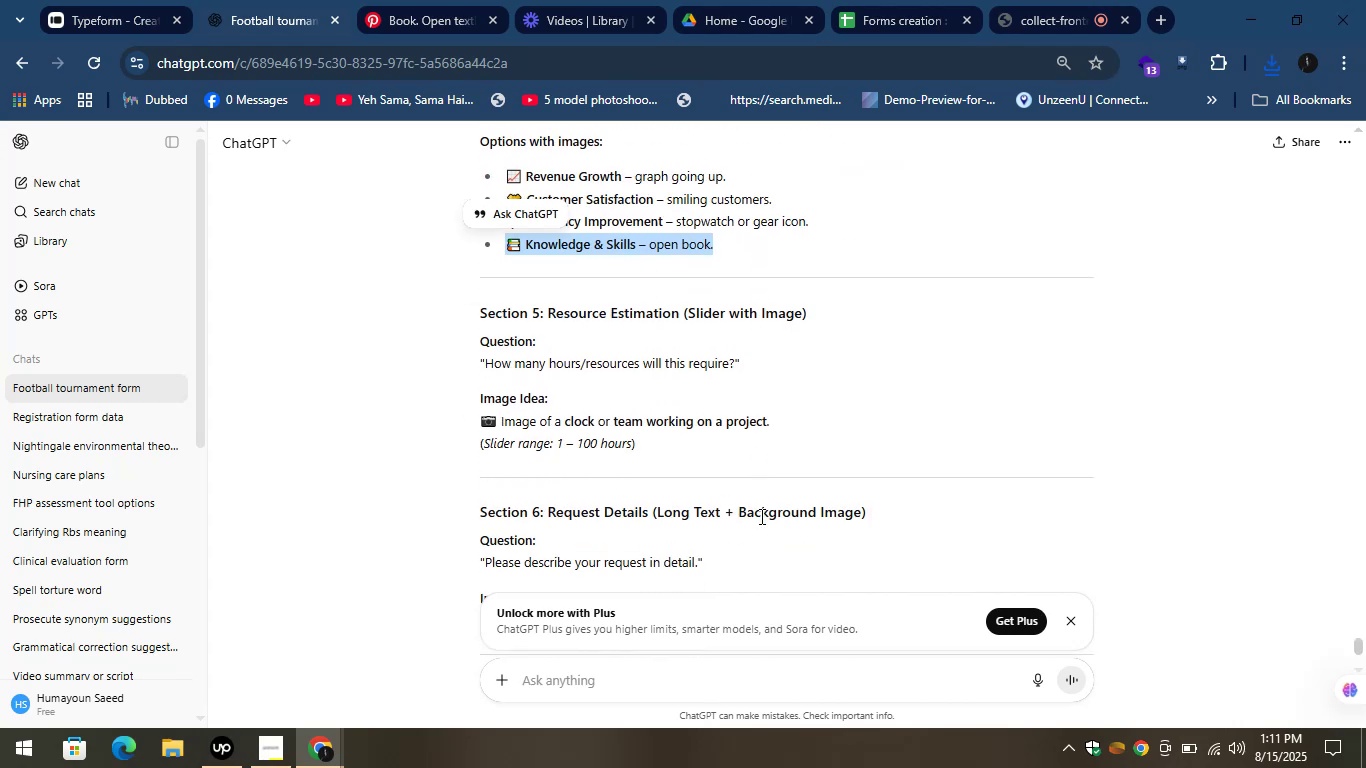 
left_click_drag(start_coordinate=[731, 368], to_coordinate=[713, 378])
 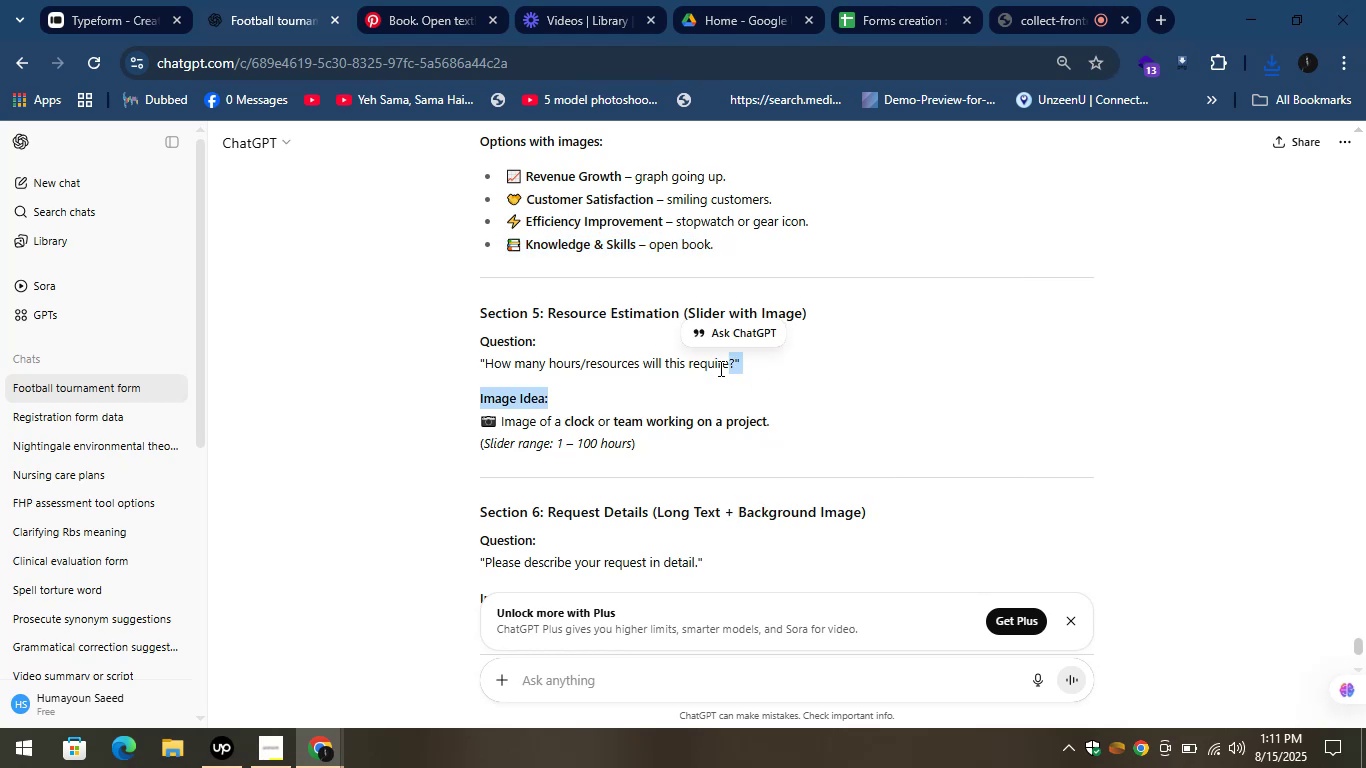 
left_click([721, 365])
 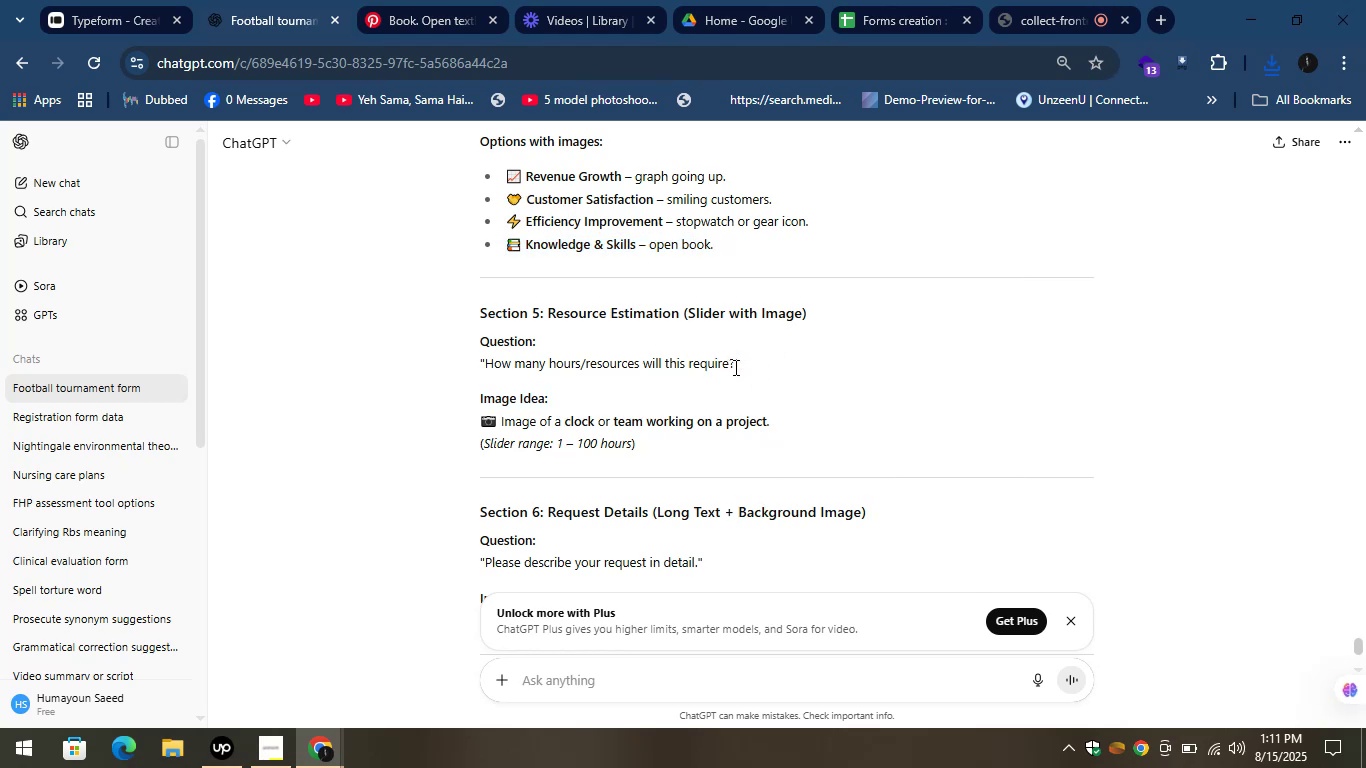 
left_click_drag(start_coordinate=[734, 366], to_coordinate=[488, 370])
 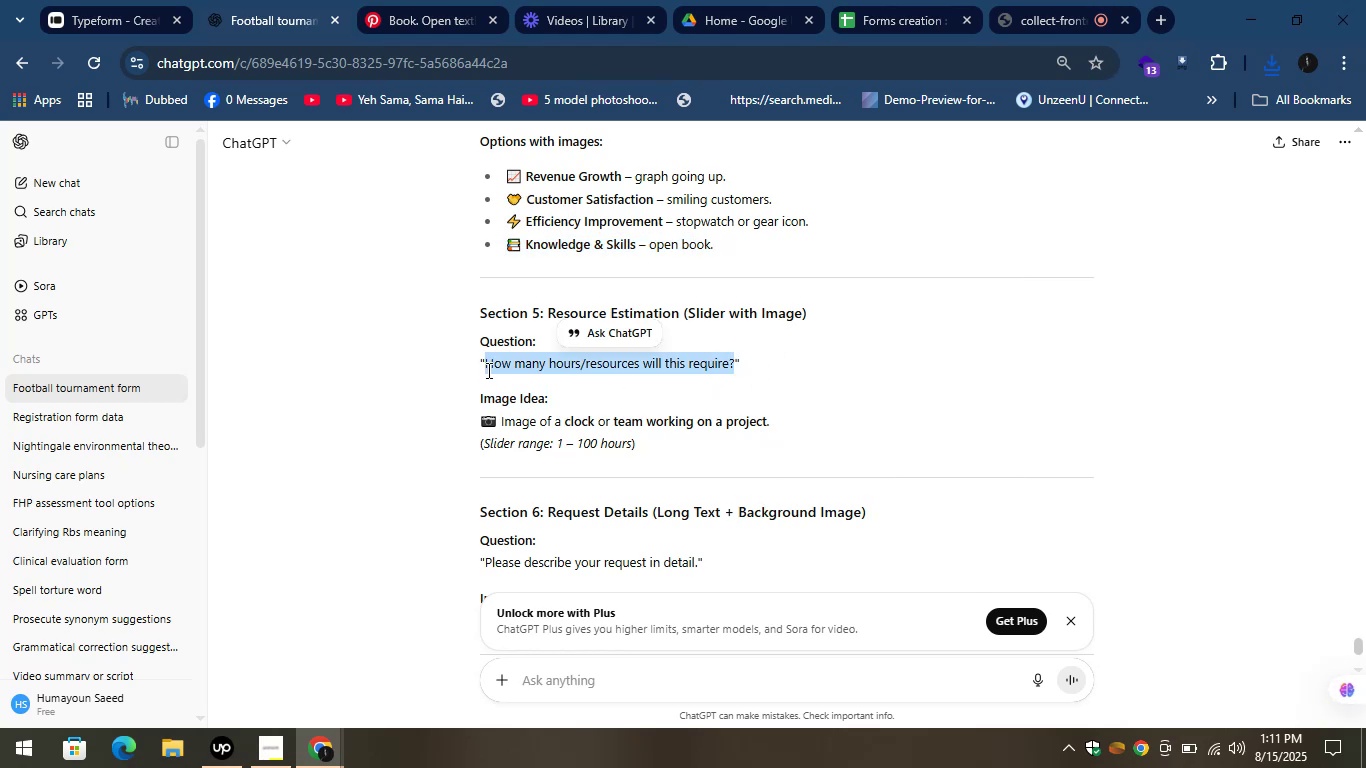 
key(Control+C)
 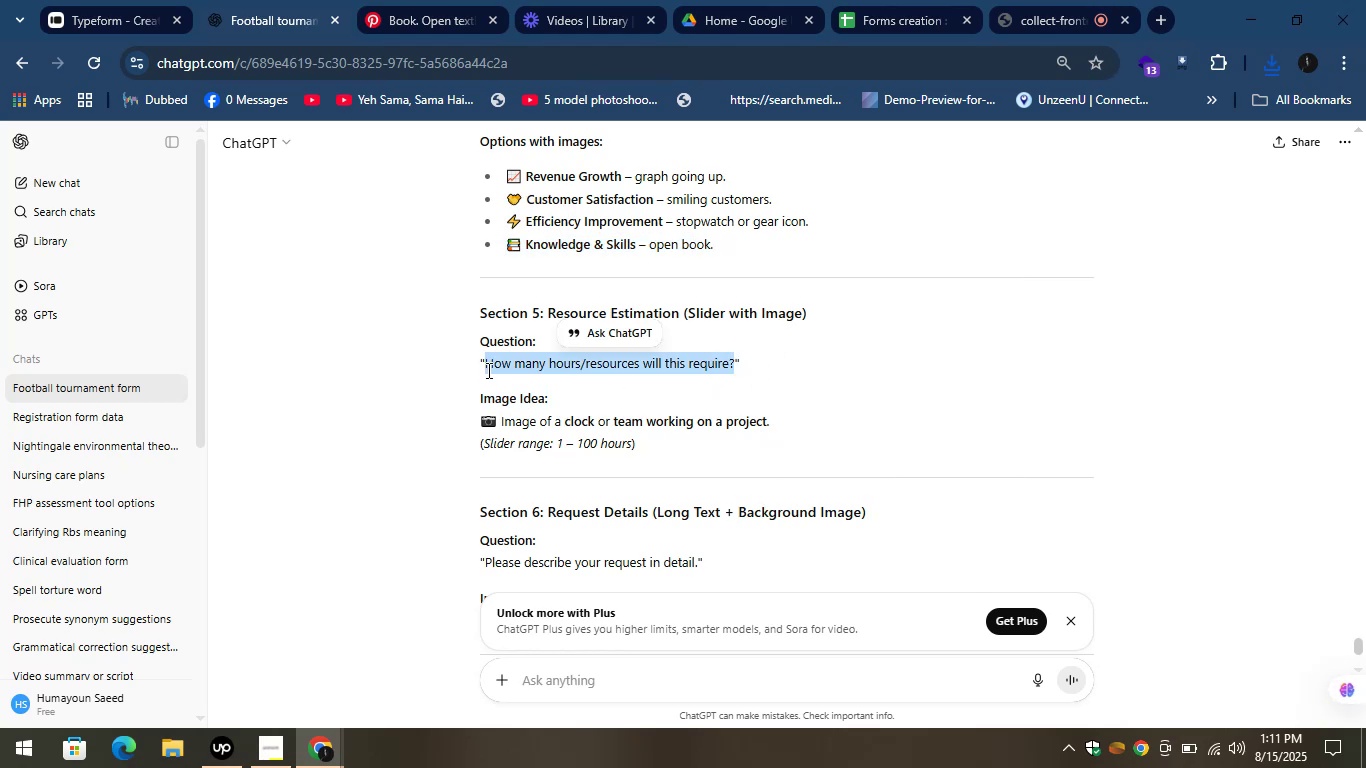 
key(Control+C)
 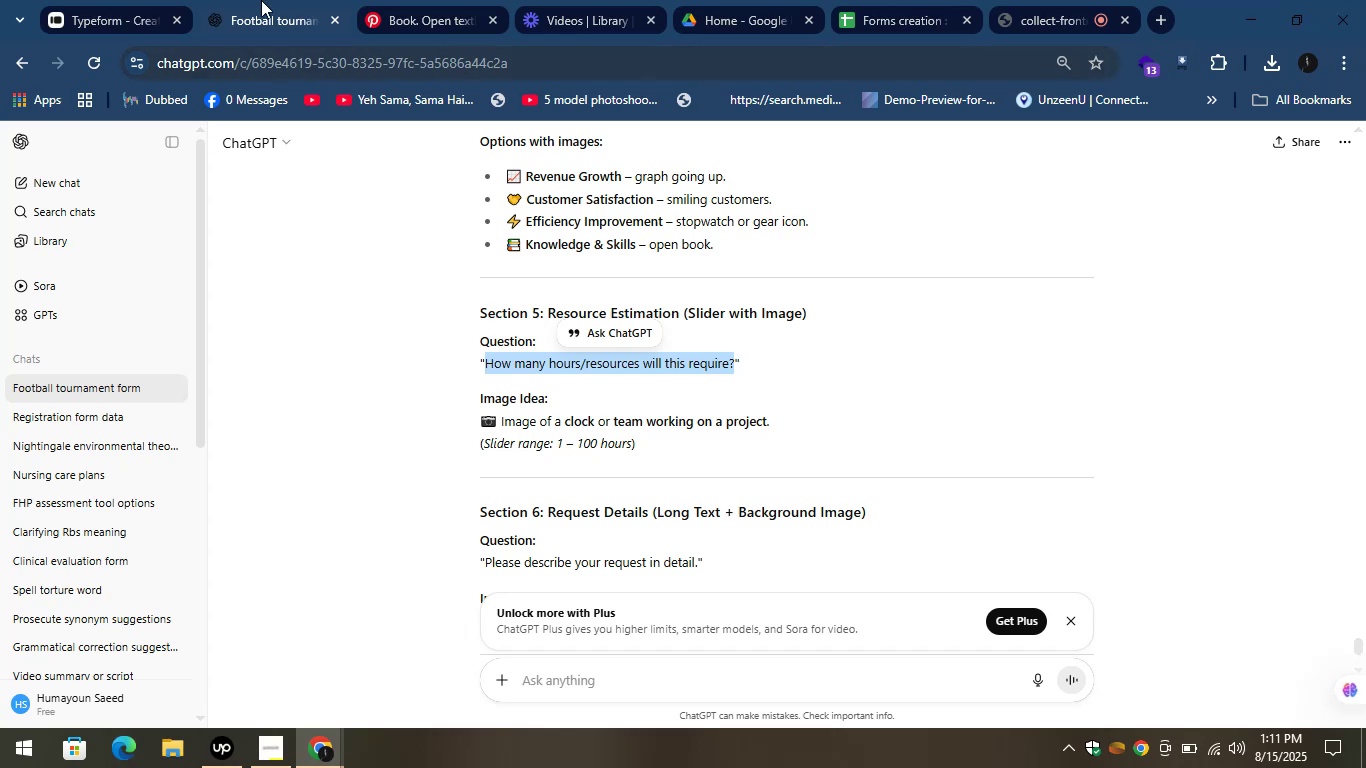 
left_click([89, 0])
 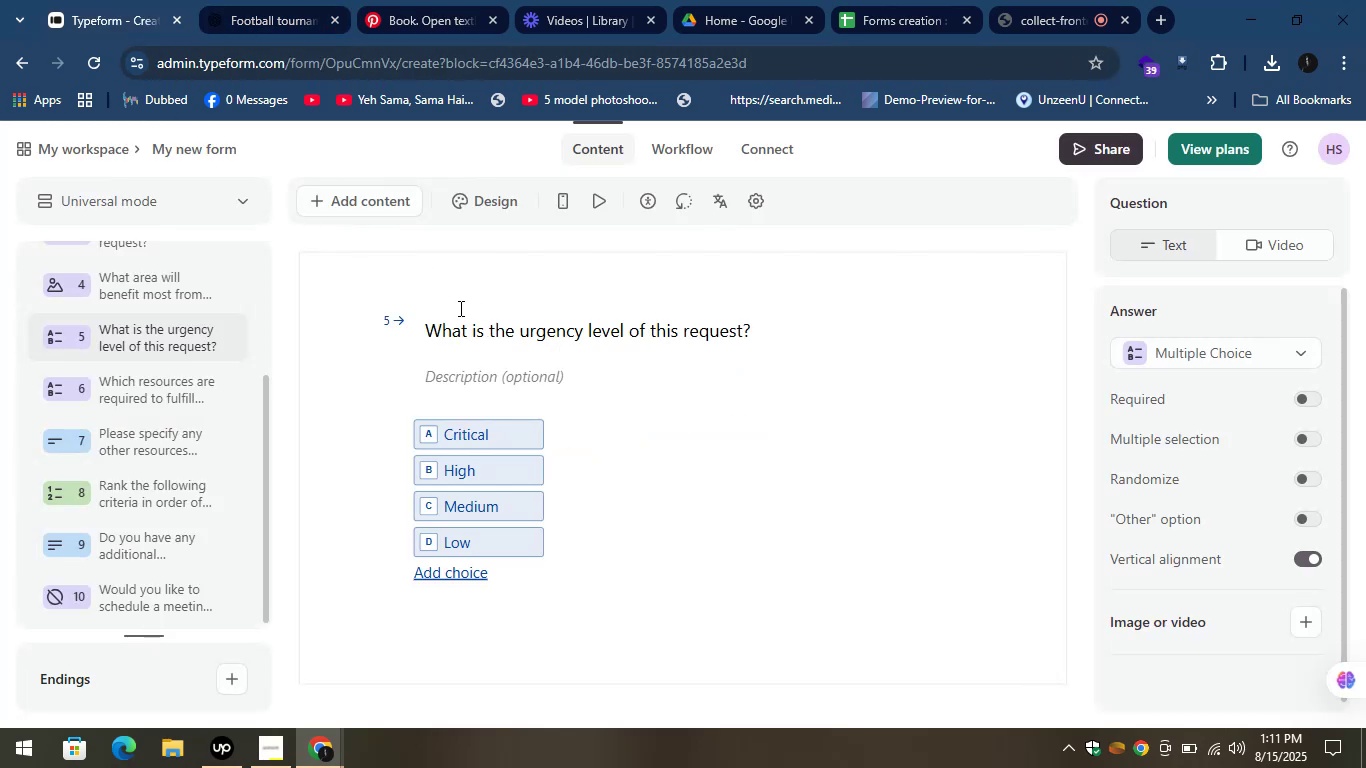 
left_click([468, 340])
 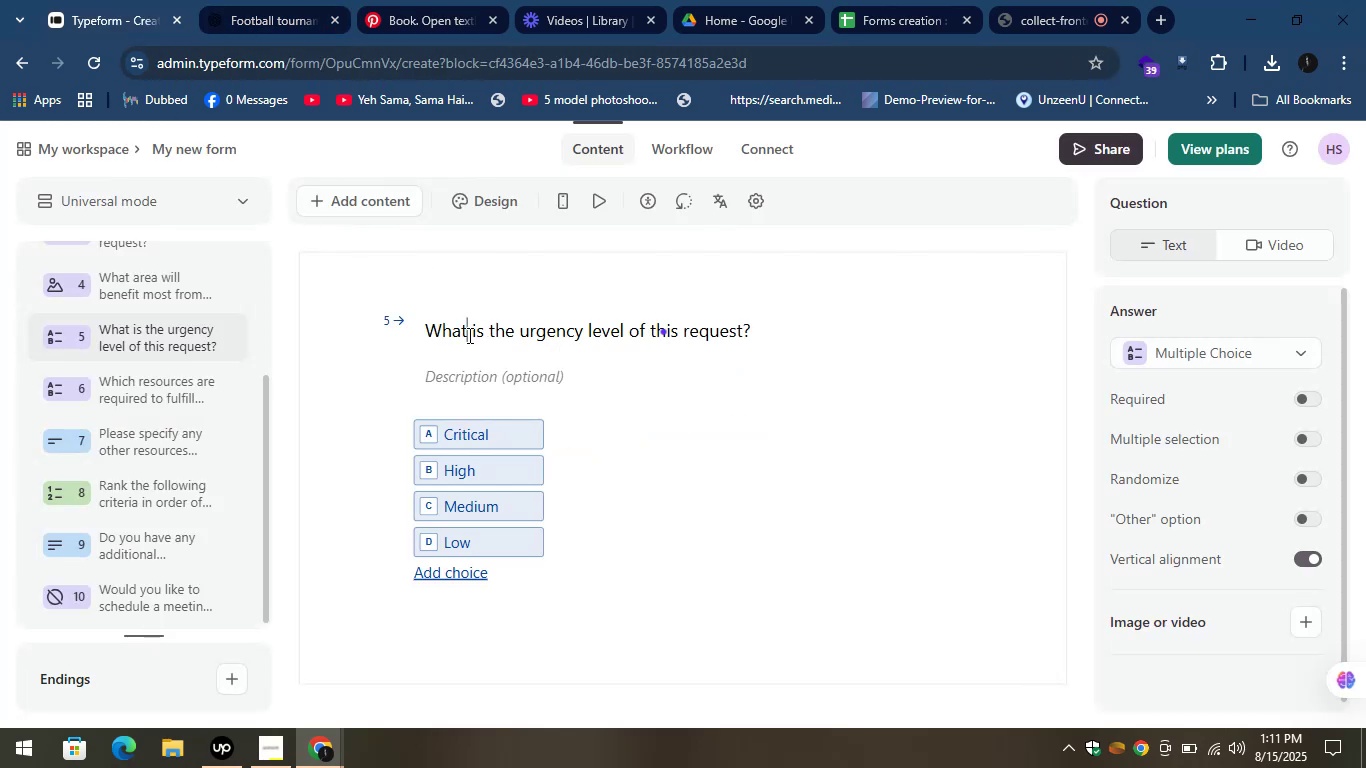 
key(Control+A)
 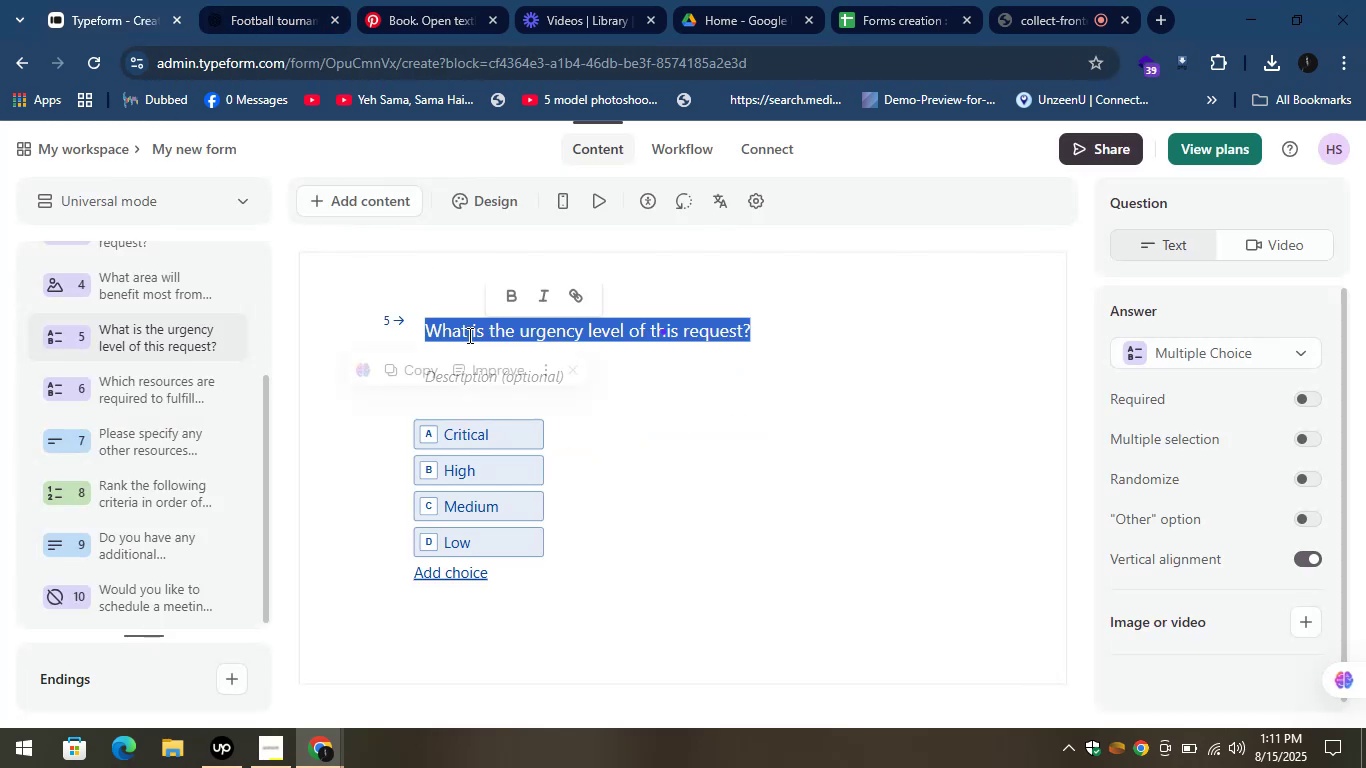 
key(Control+V)
 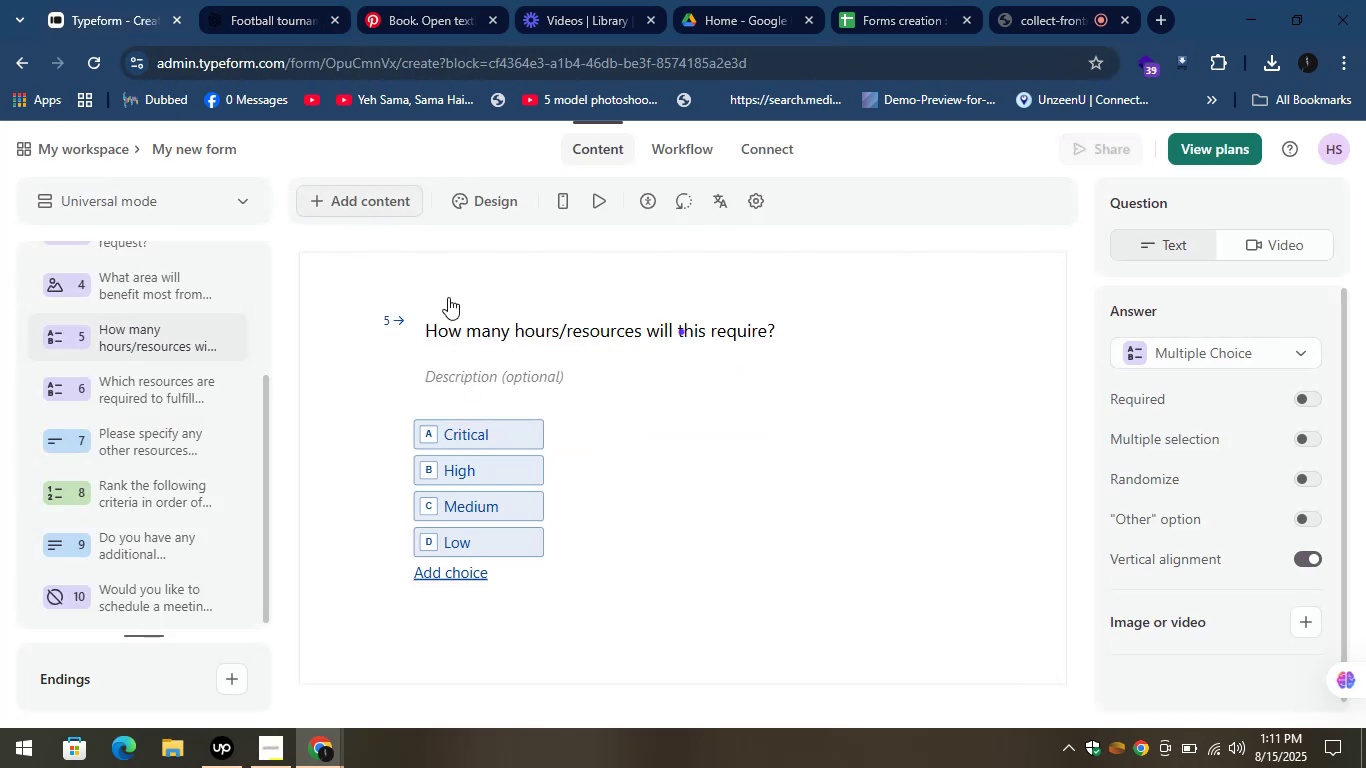 
left_click([335, 395])
 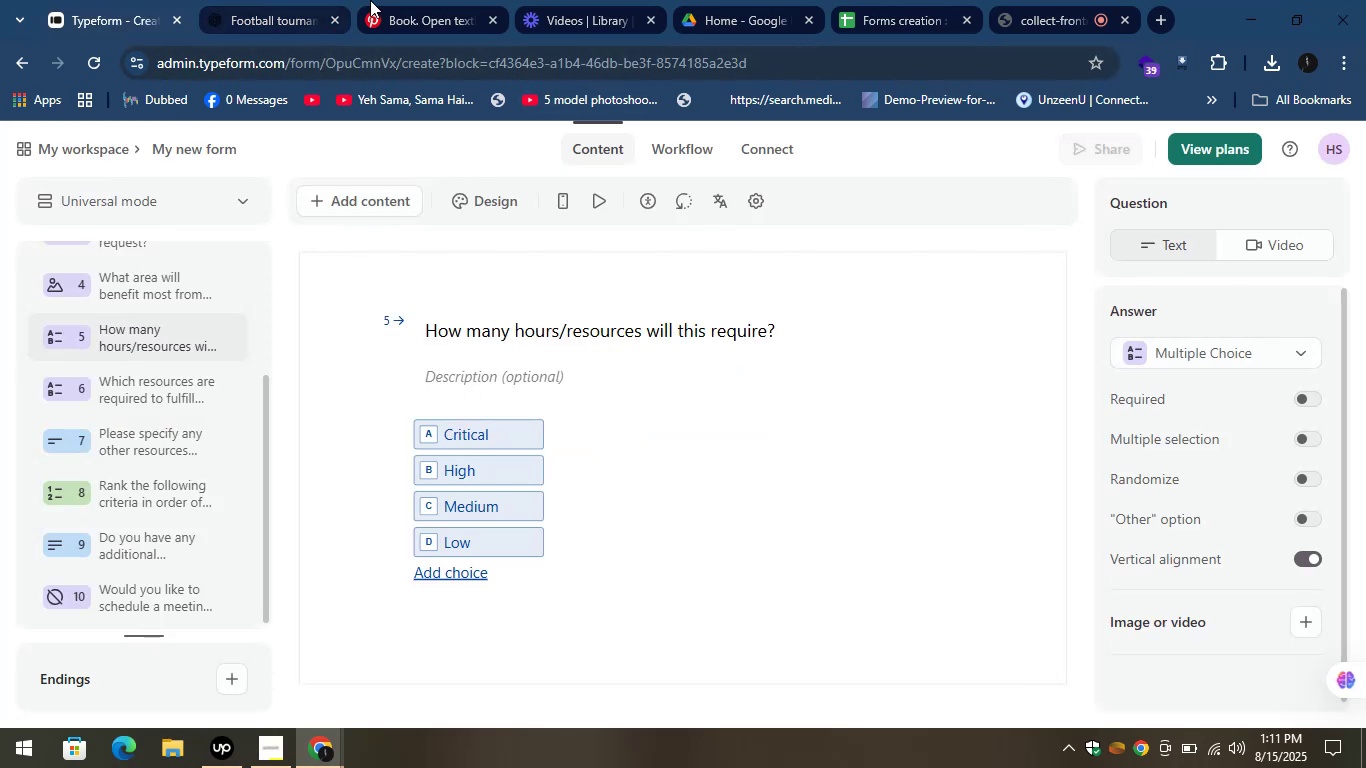 
left_click([251, 0])
 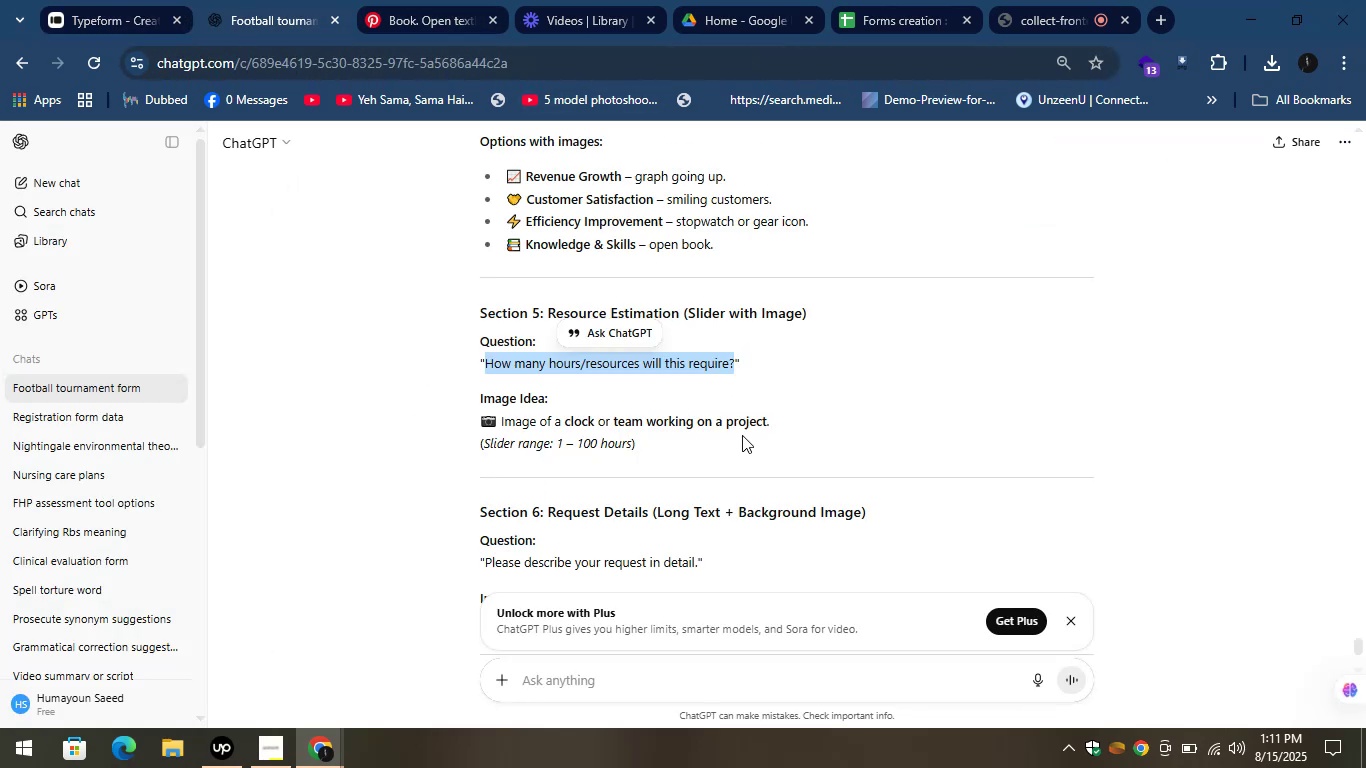 
left_click([782, 428])
 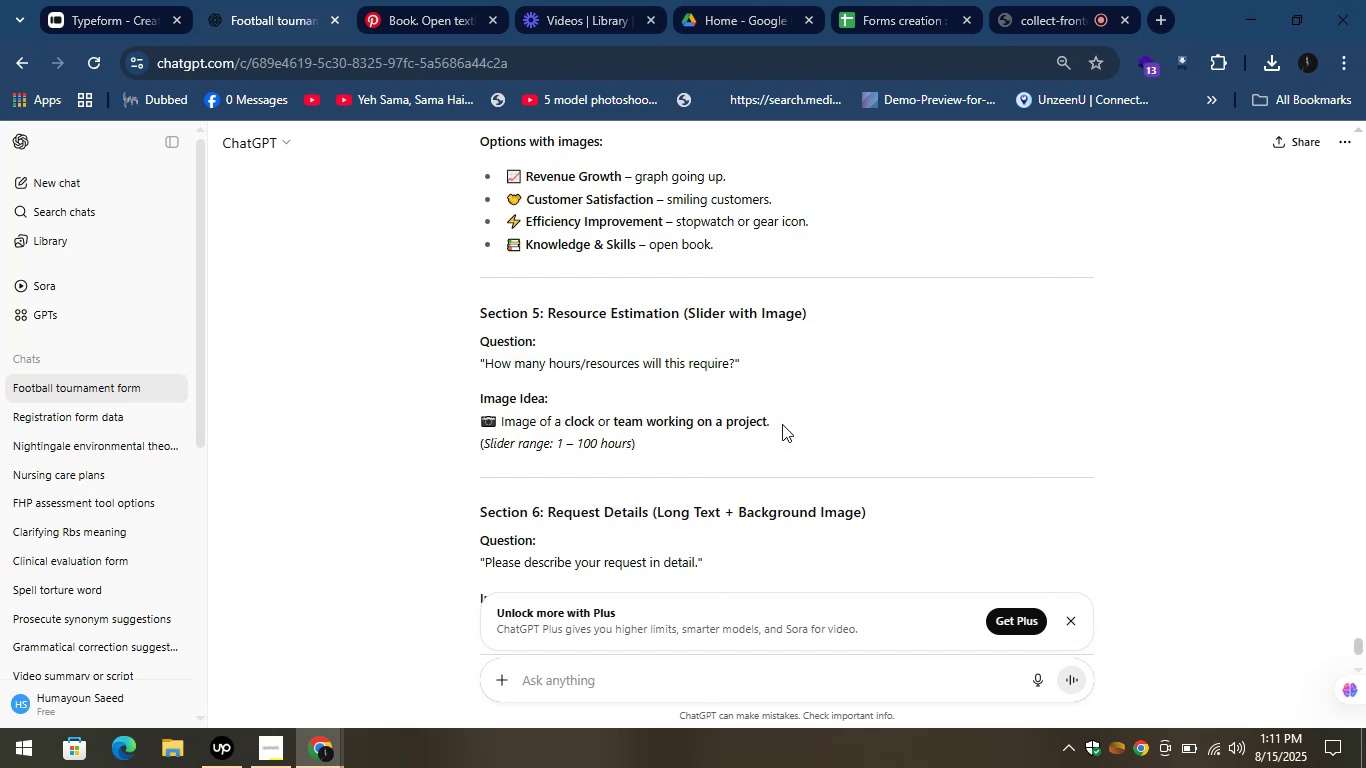 
left_click_drag(start_coordinate=[782, 422], to_coordinate=[500, 424])
 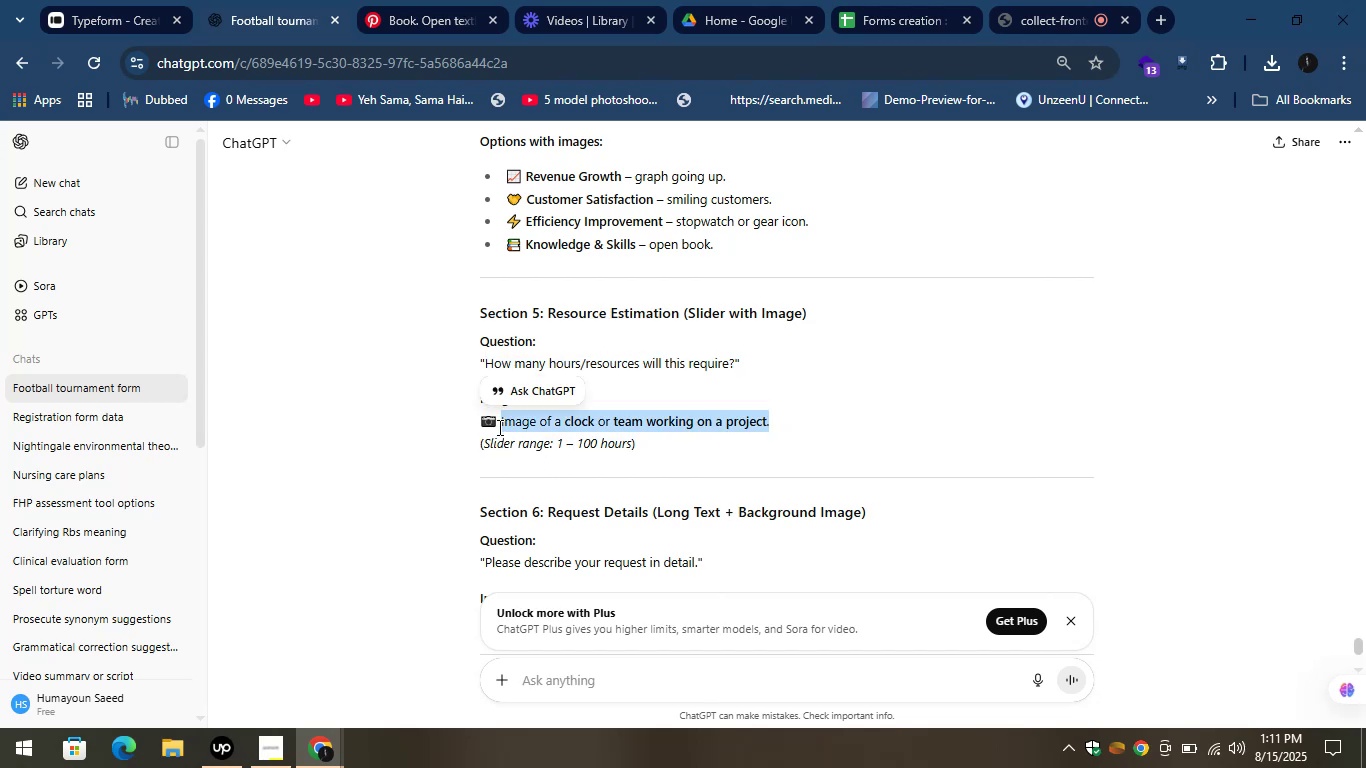 
key(Control+C)
 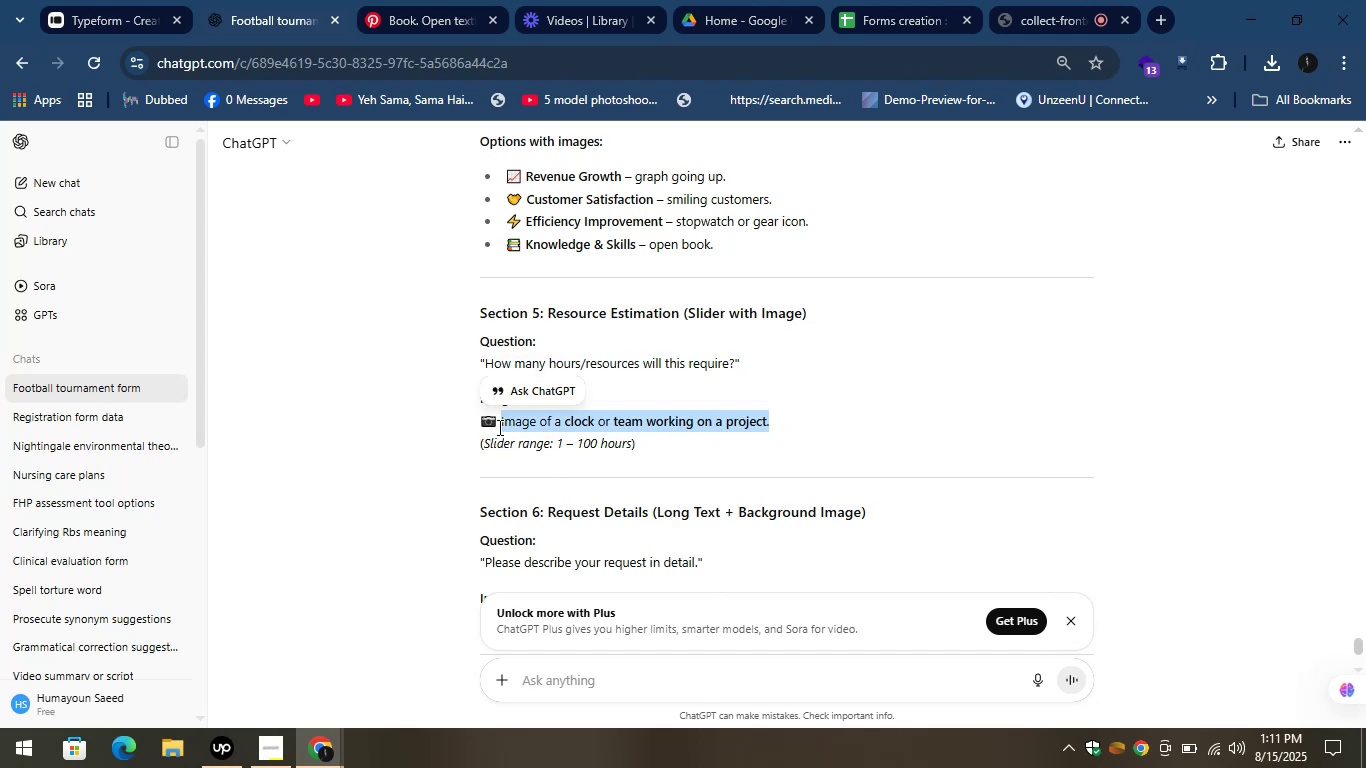 
key(Control+C)
 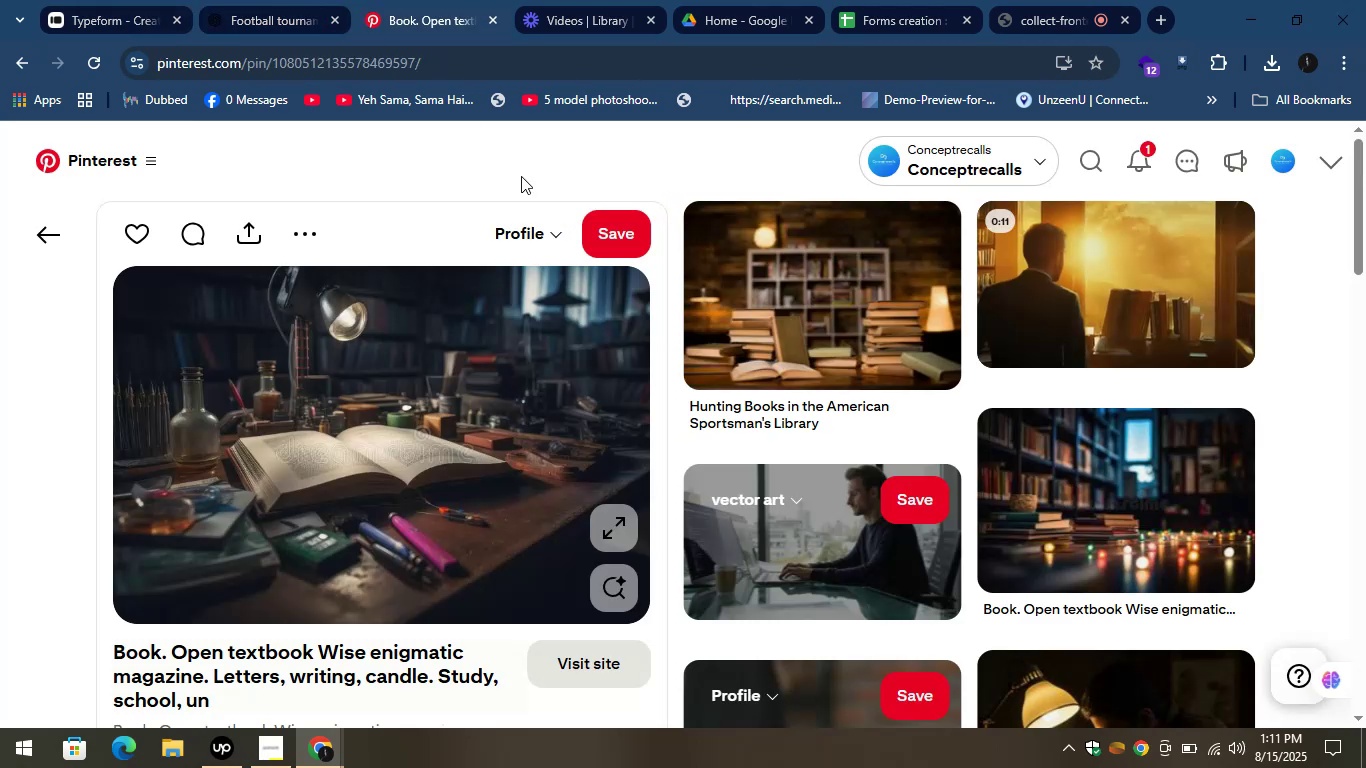 
left_click([1101, 155])
 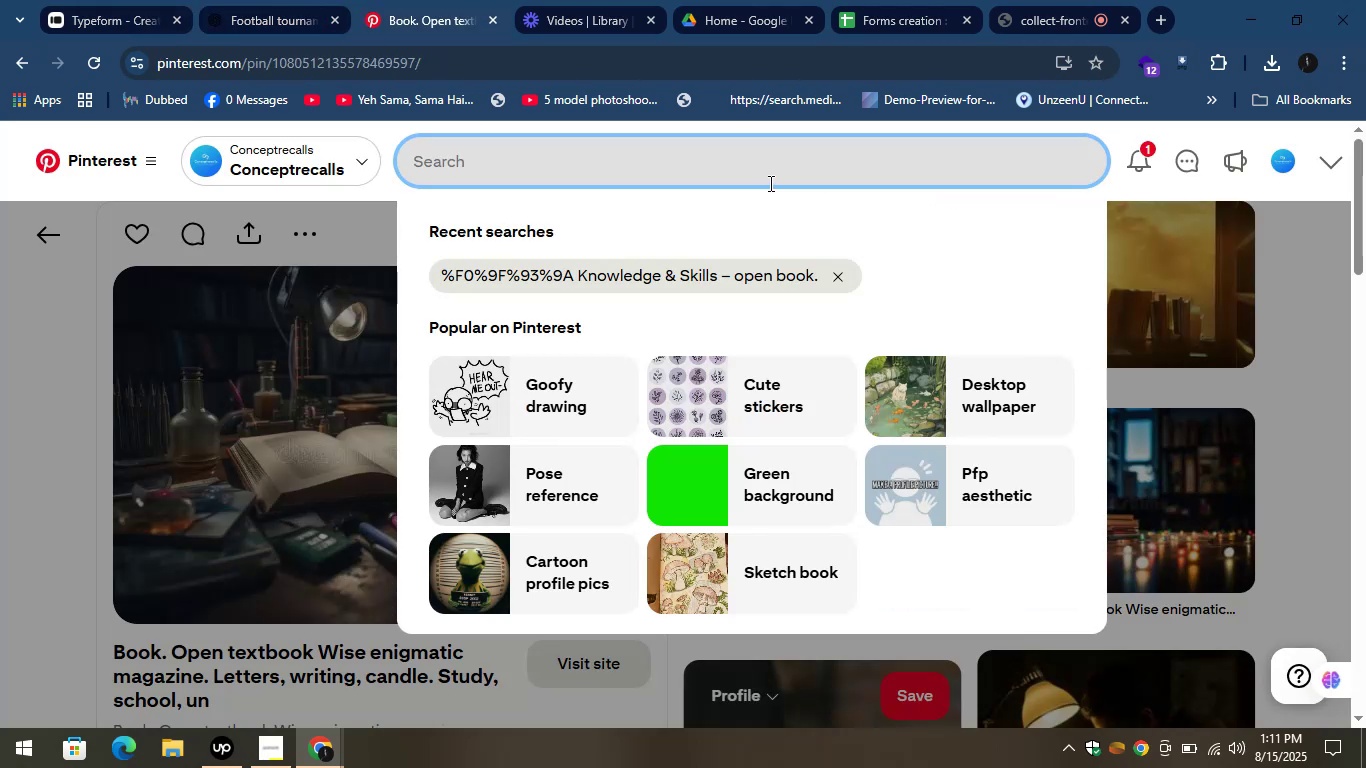 
key(Control+ControlLeft)
 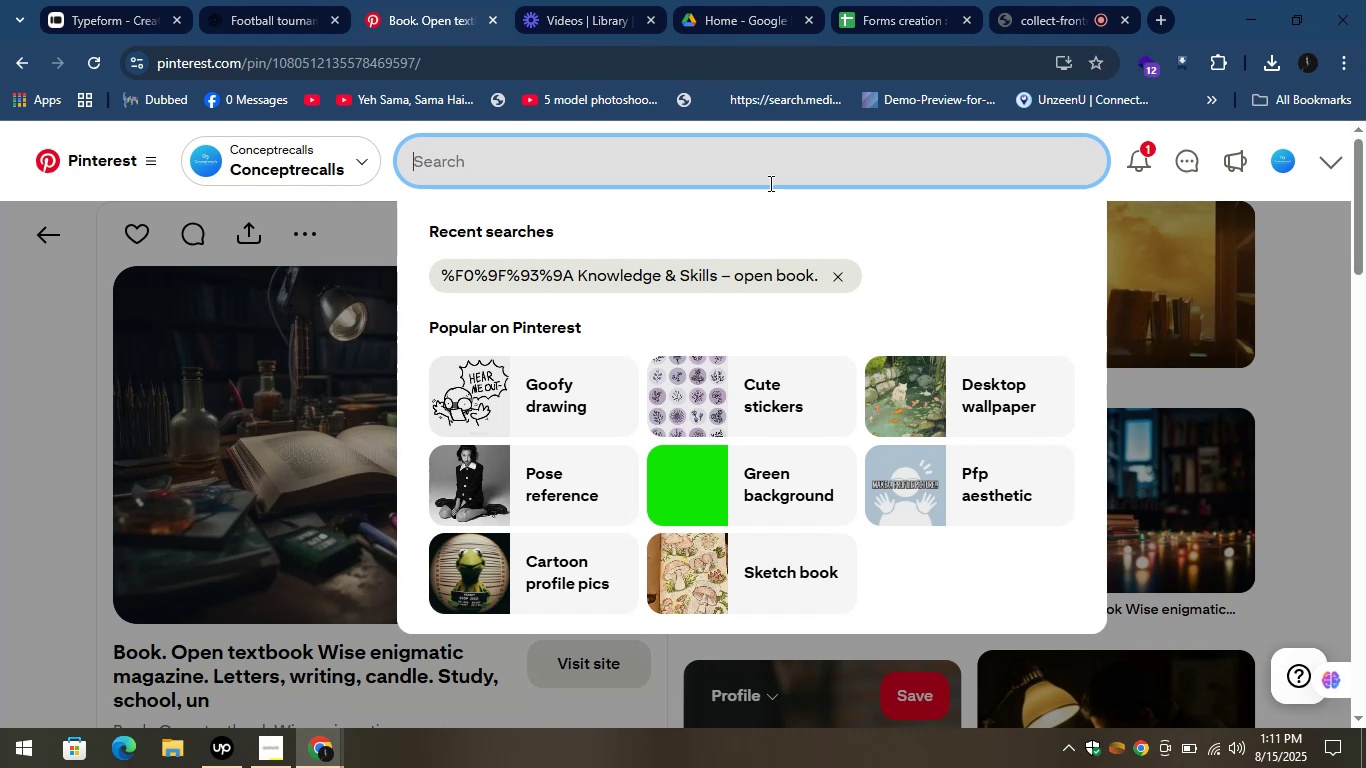 
key(Control+V)
 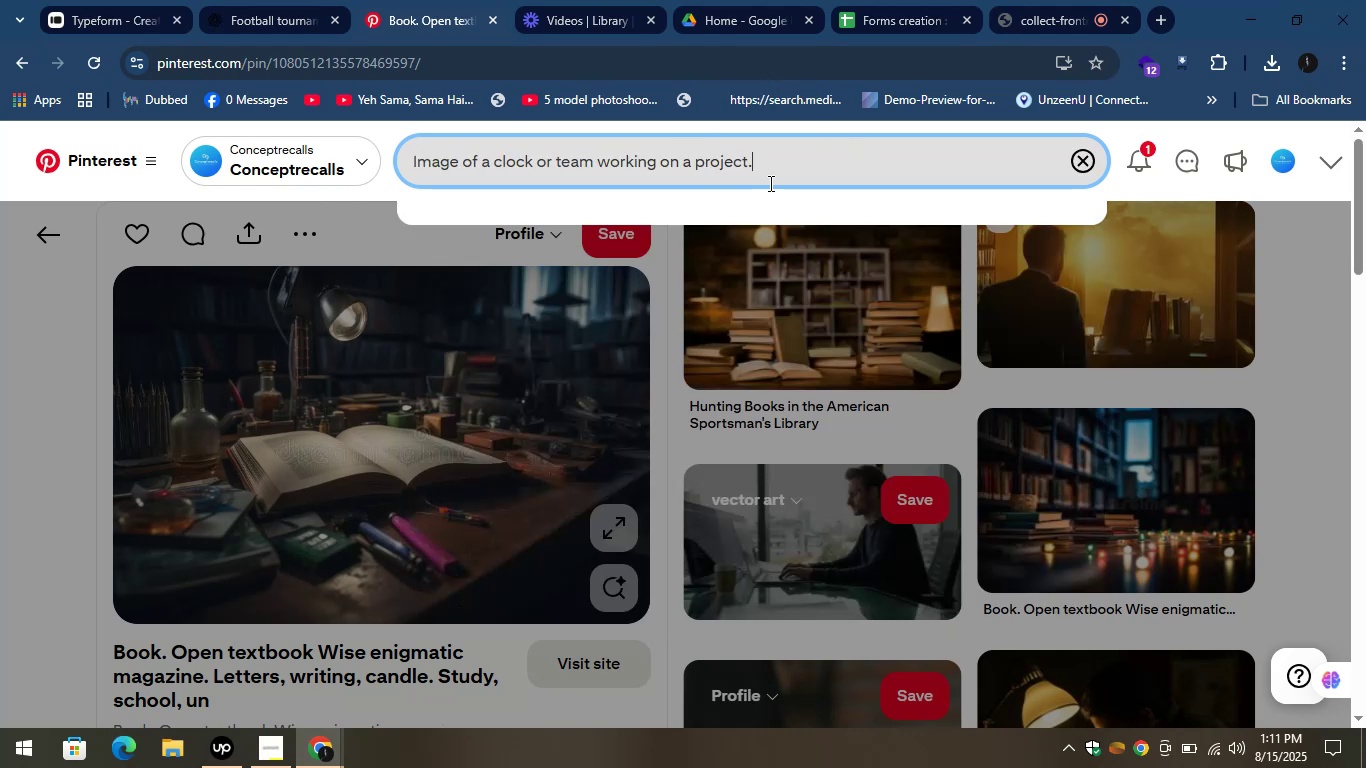 
key(Enter)
 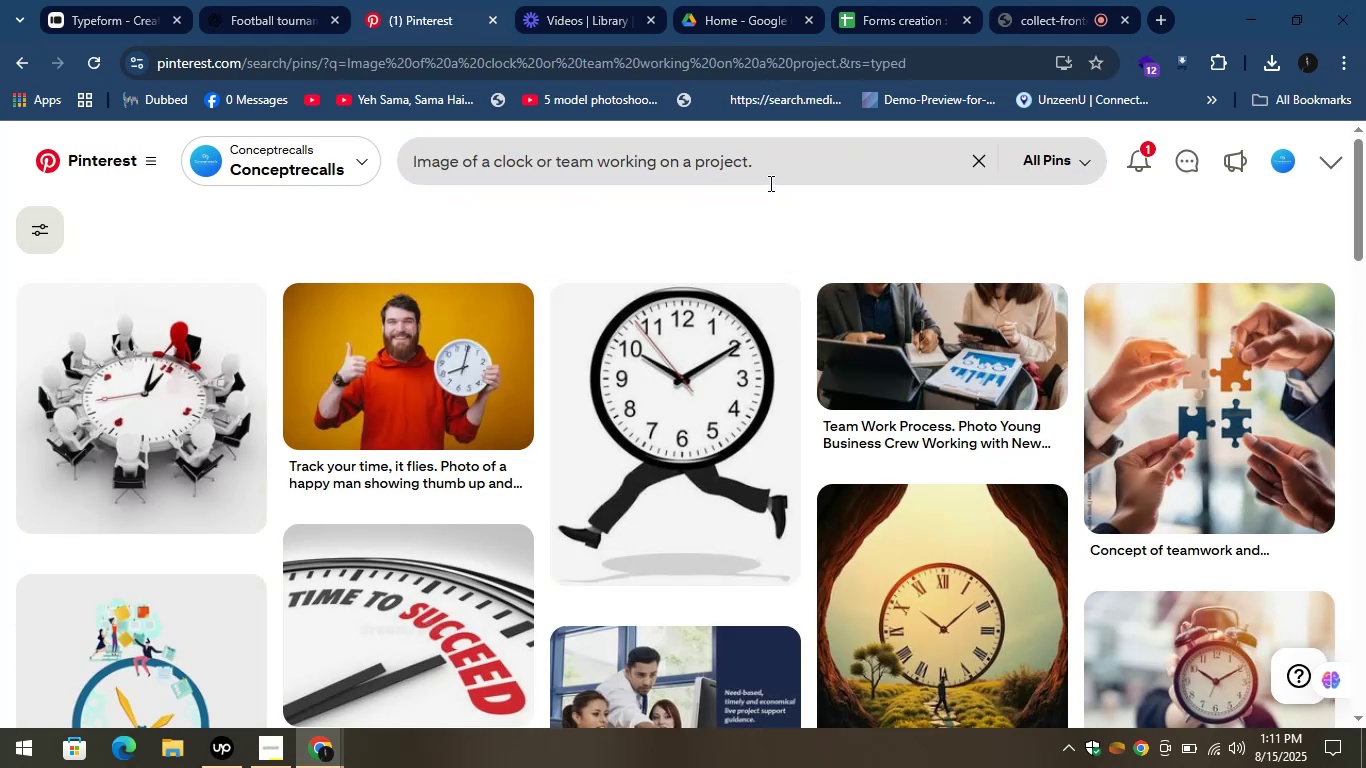 
wait(11.57)
 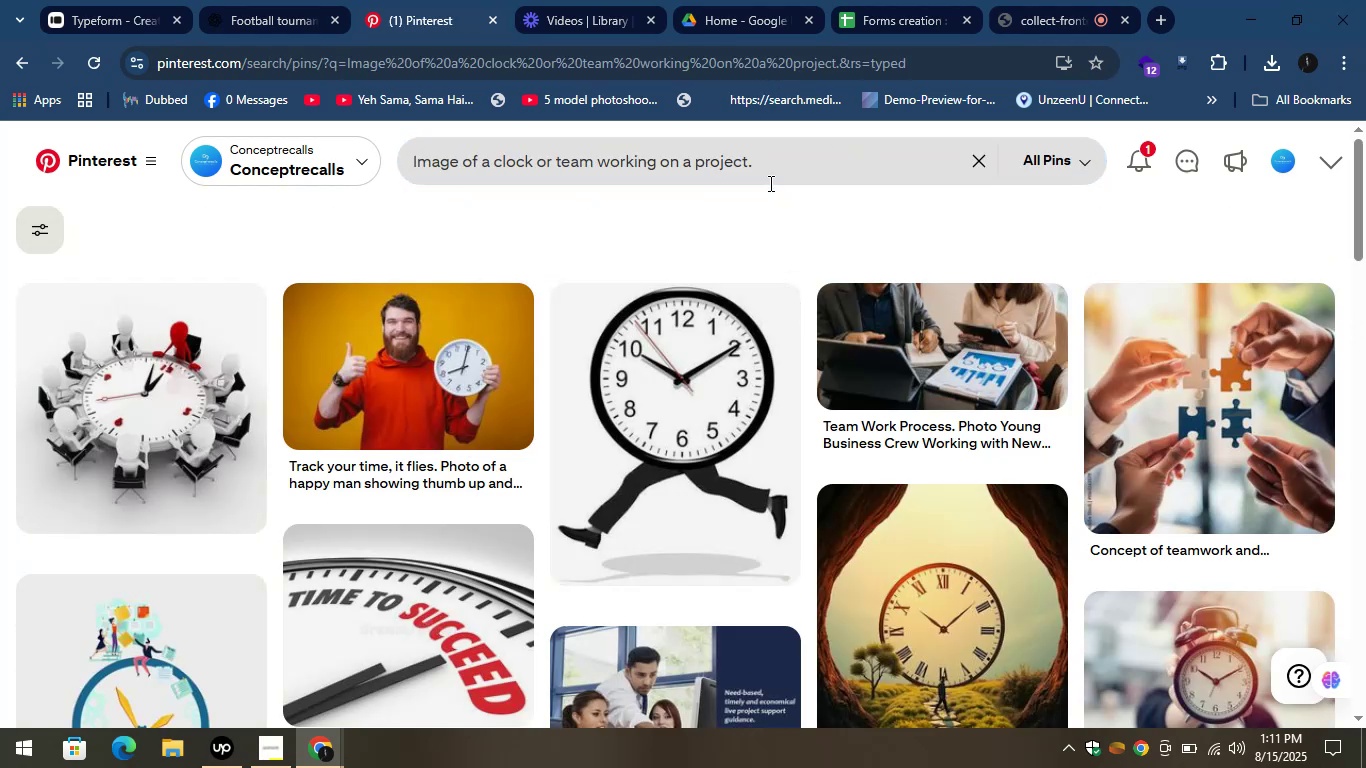 
scroll: coordinate [779, 402], scroll_direction: down, amount: 7.0
 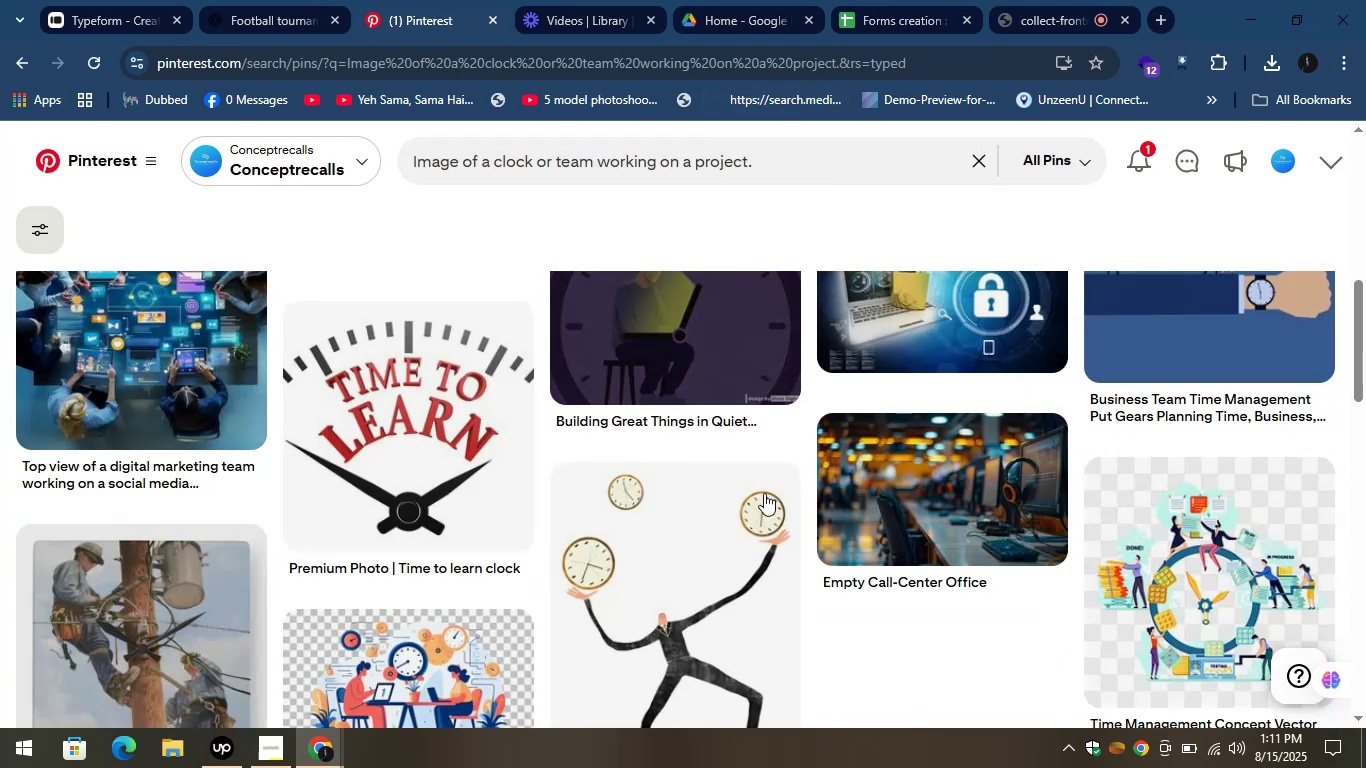 
scroll: coordinate [763, 557], scroll_direction: up, amount: 2.0
 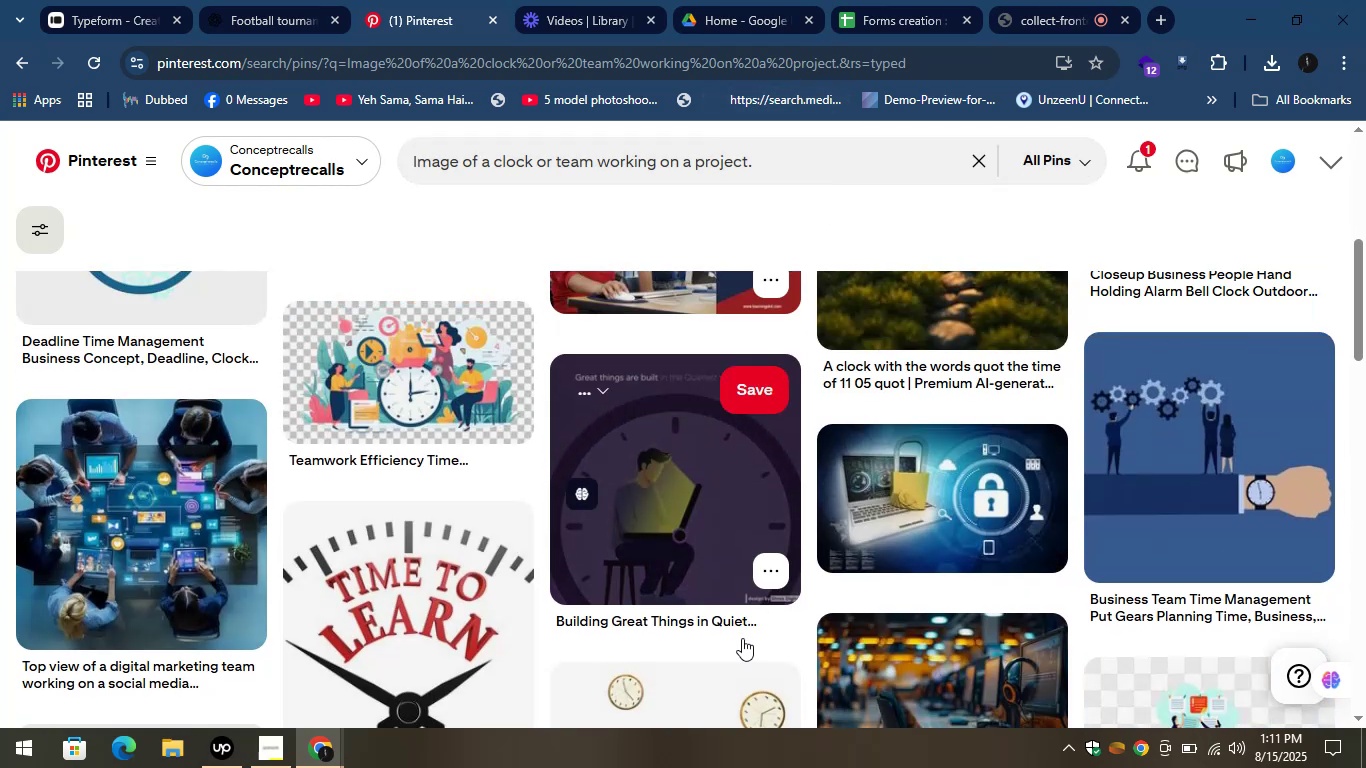 
mouse_move([711, 669])
 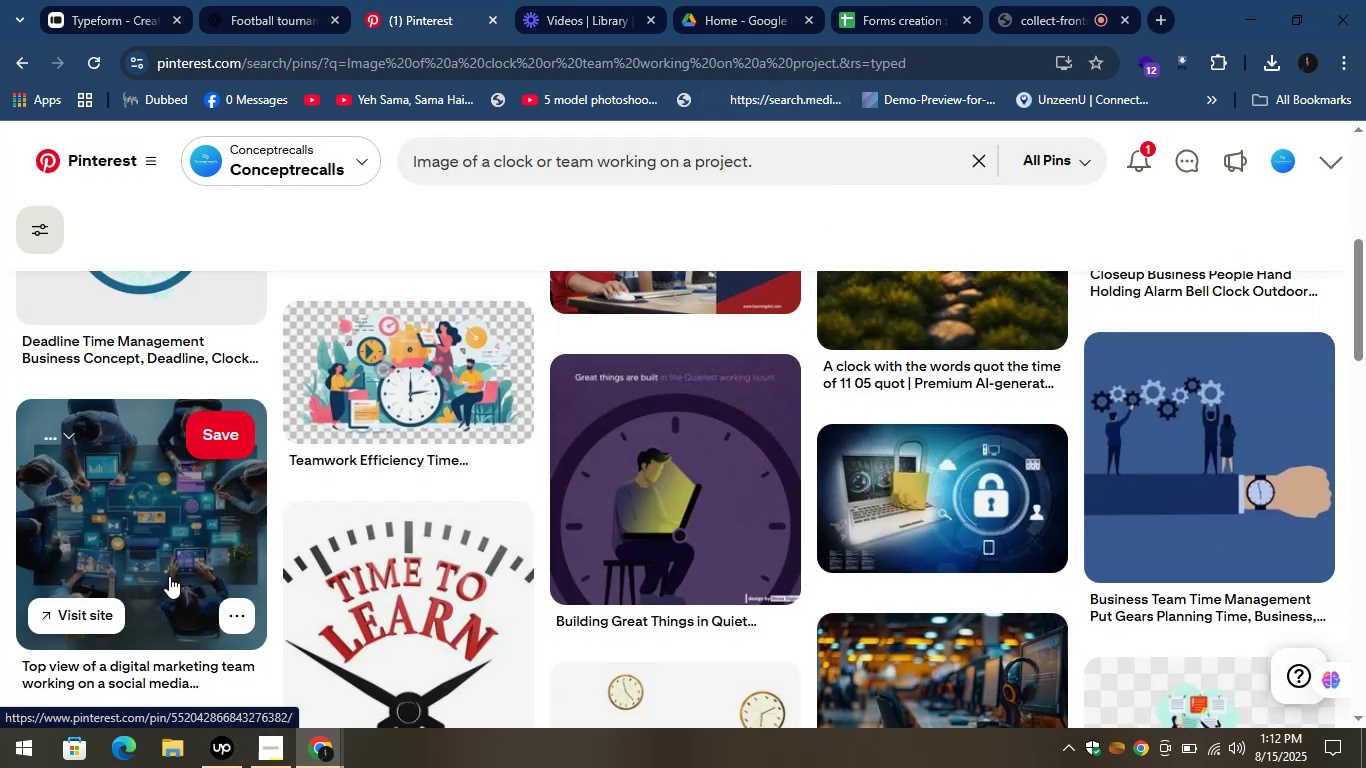 
left_click([146, 522])
 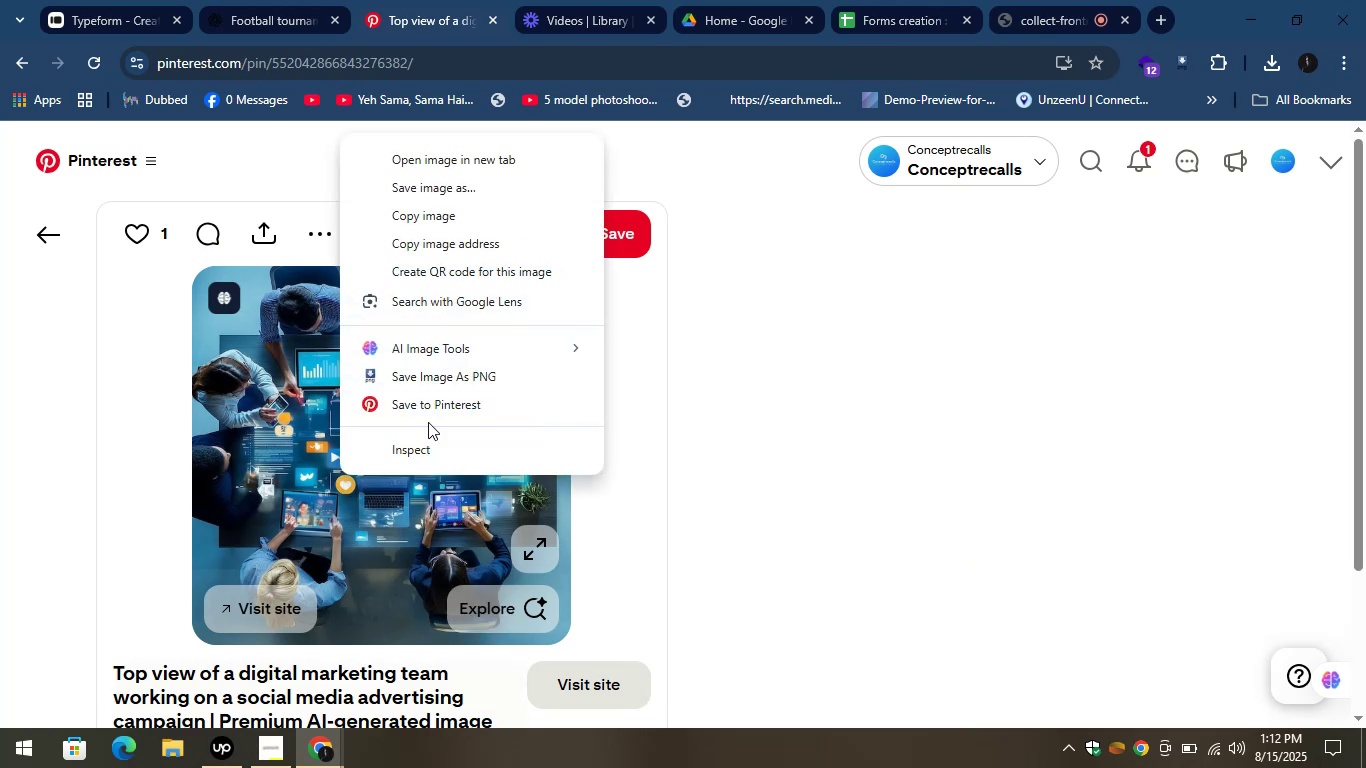 
left_click([431, 377])
 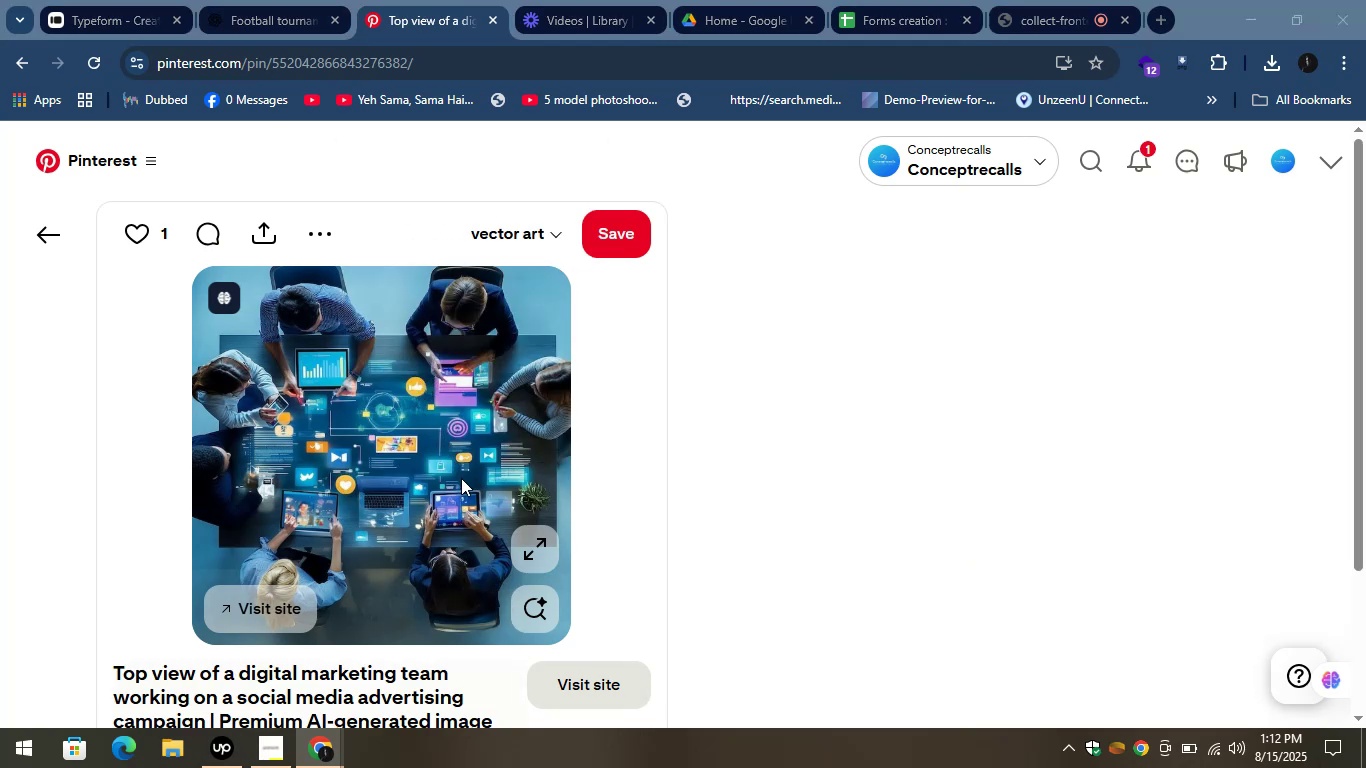 
left_click([526, 456])
 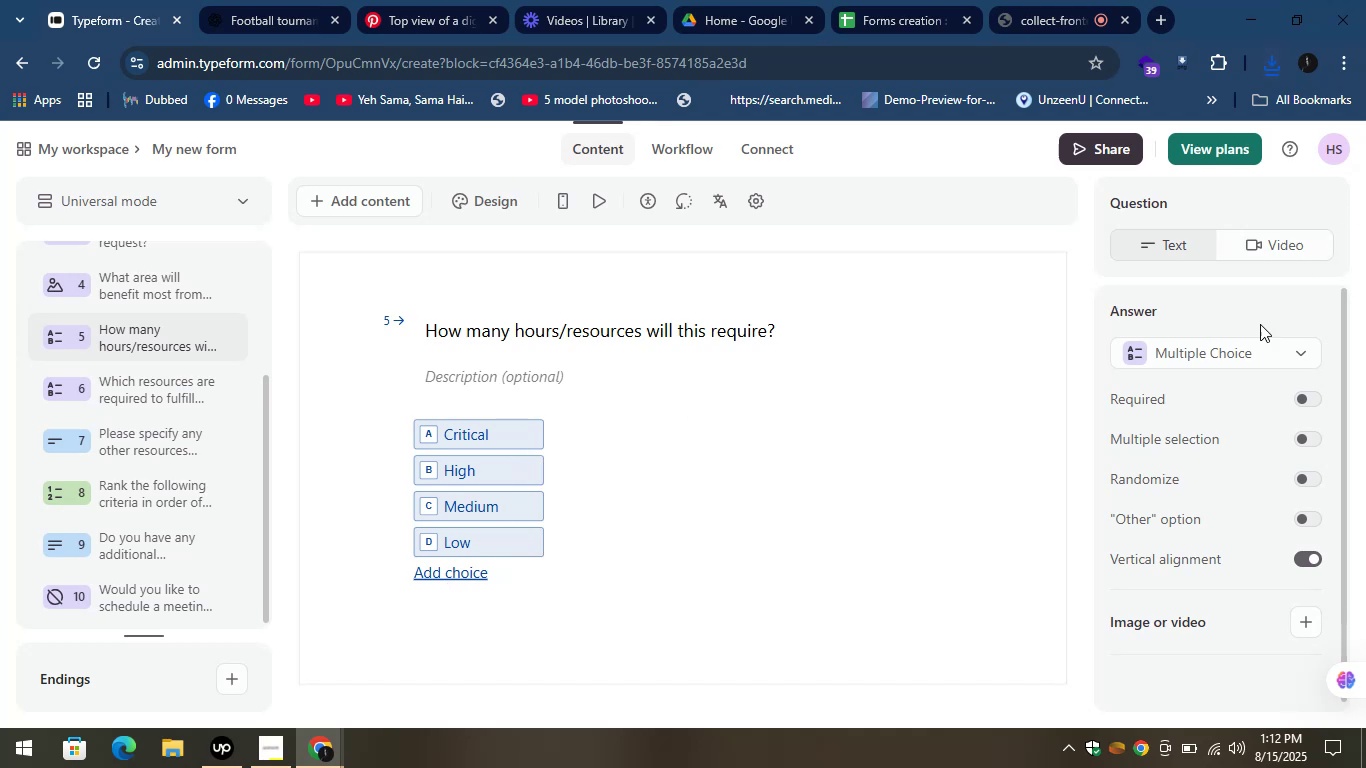 
wait(7.41)
 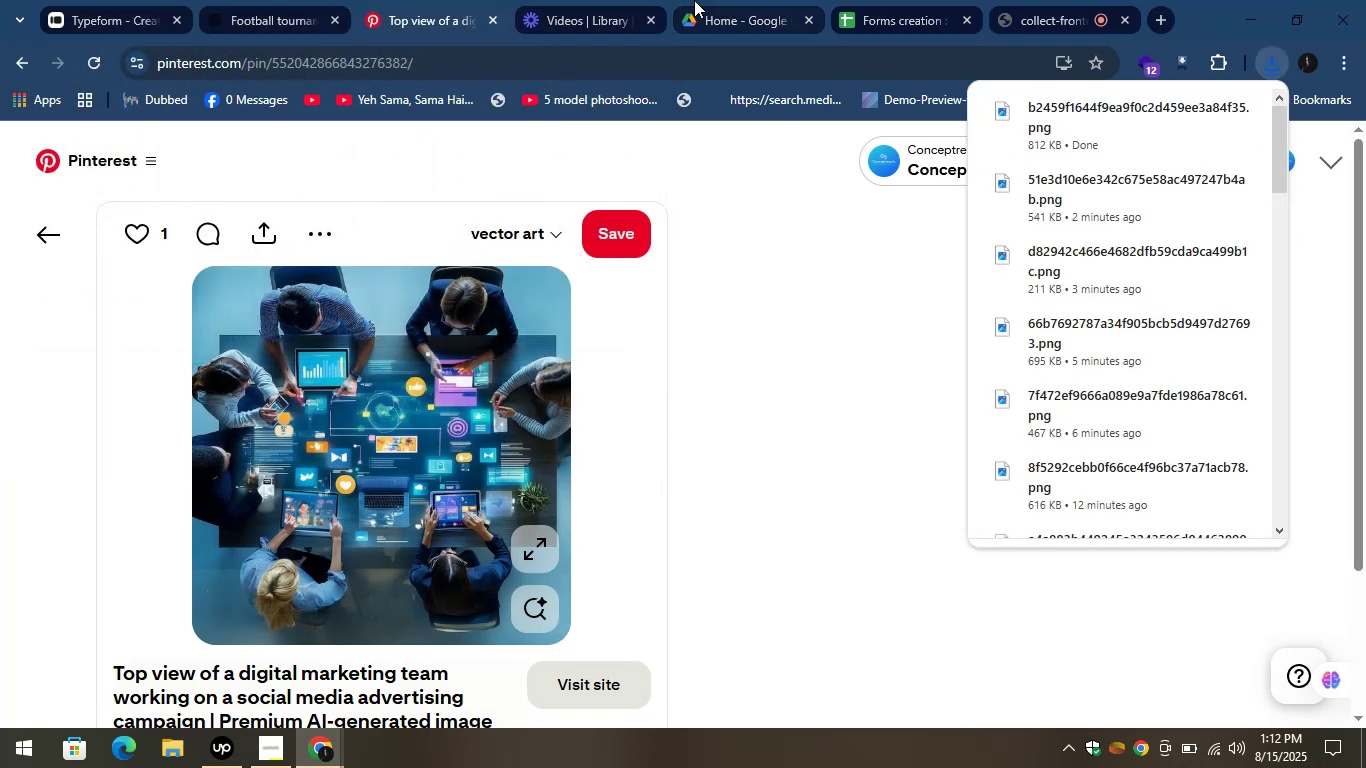 
left_click([1202, 352])
 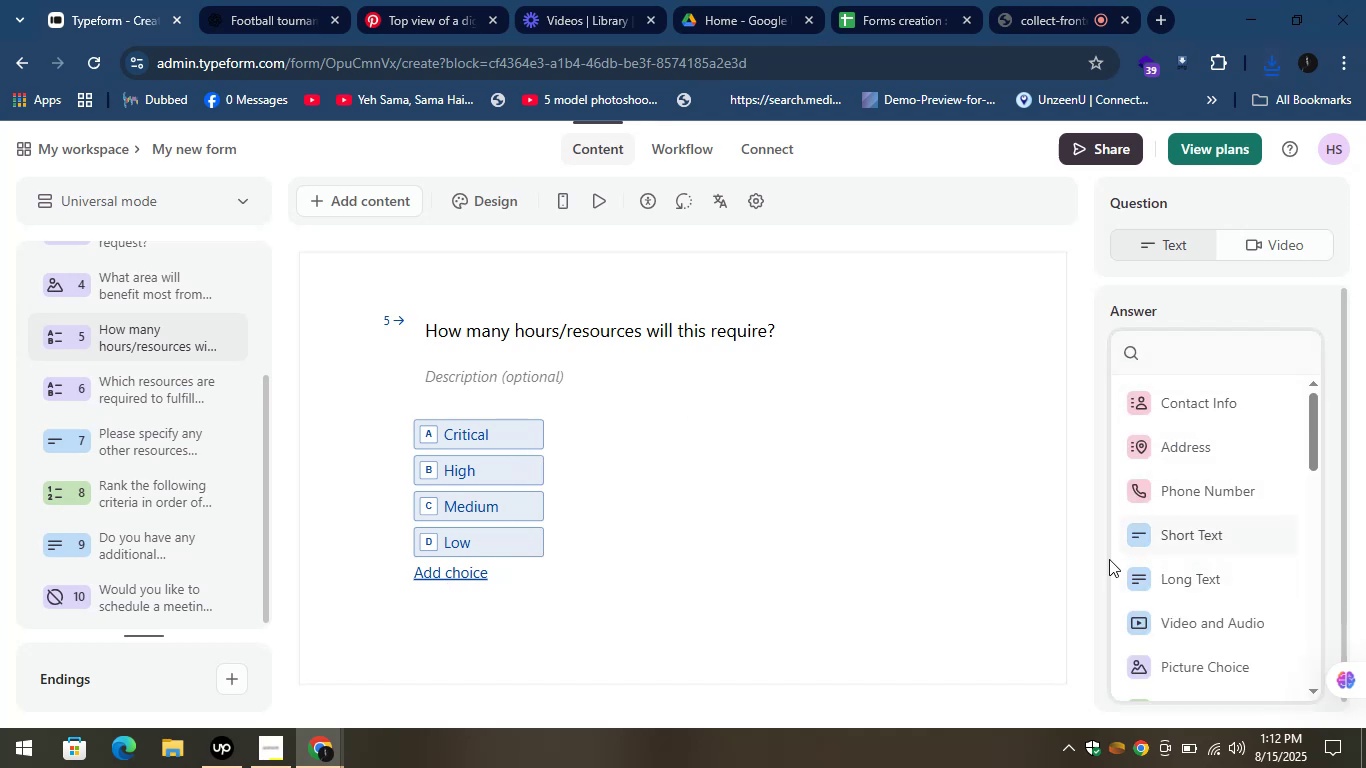 
left_click([236, 0])
 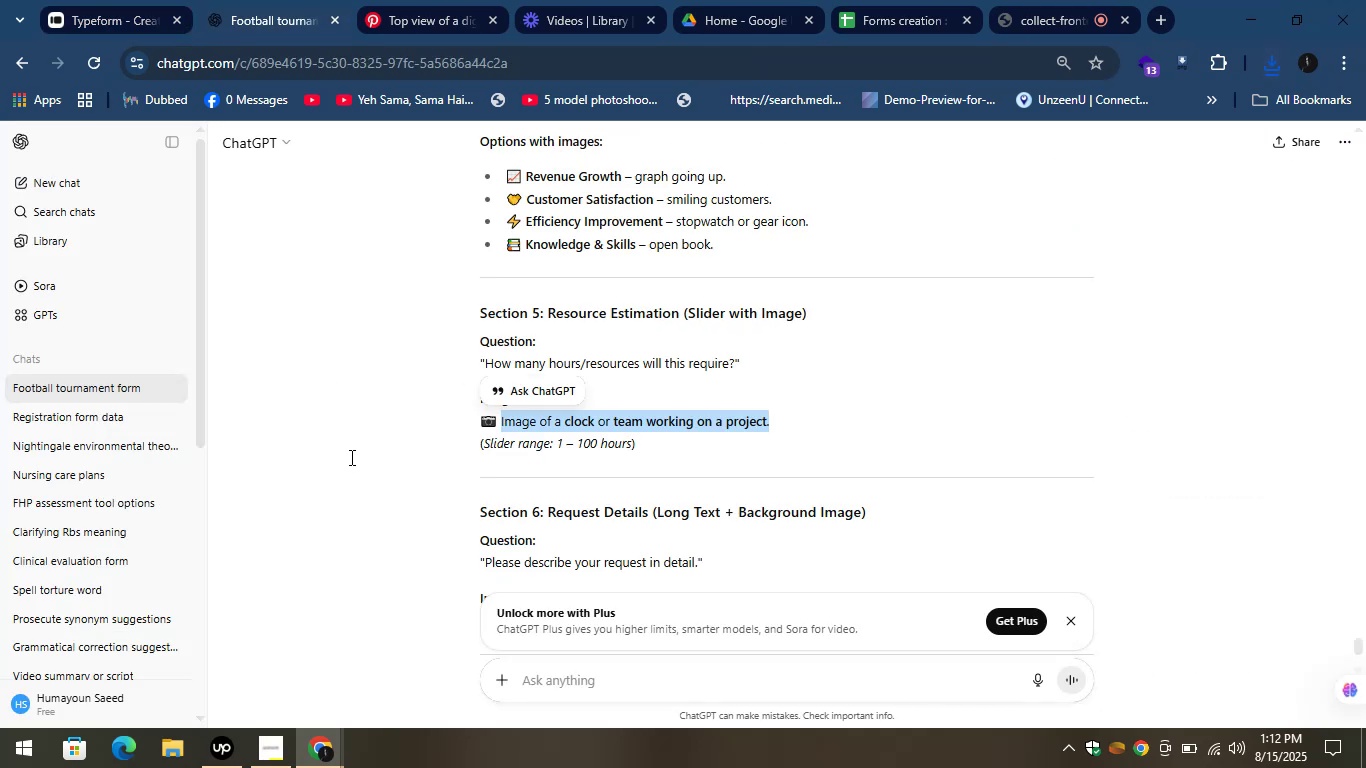 
left_click([346, 463])
 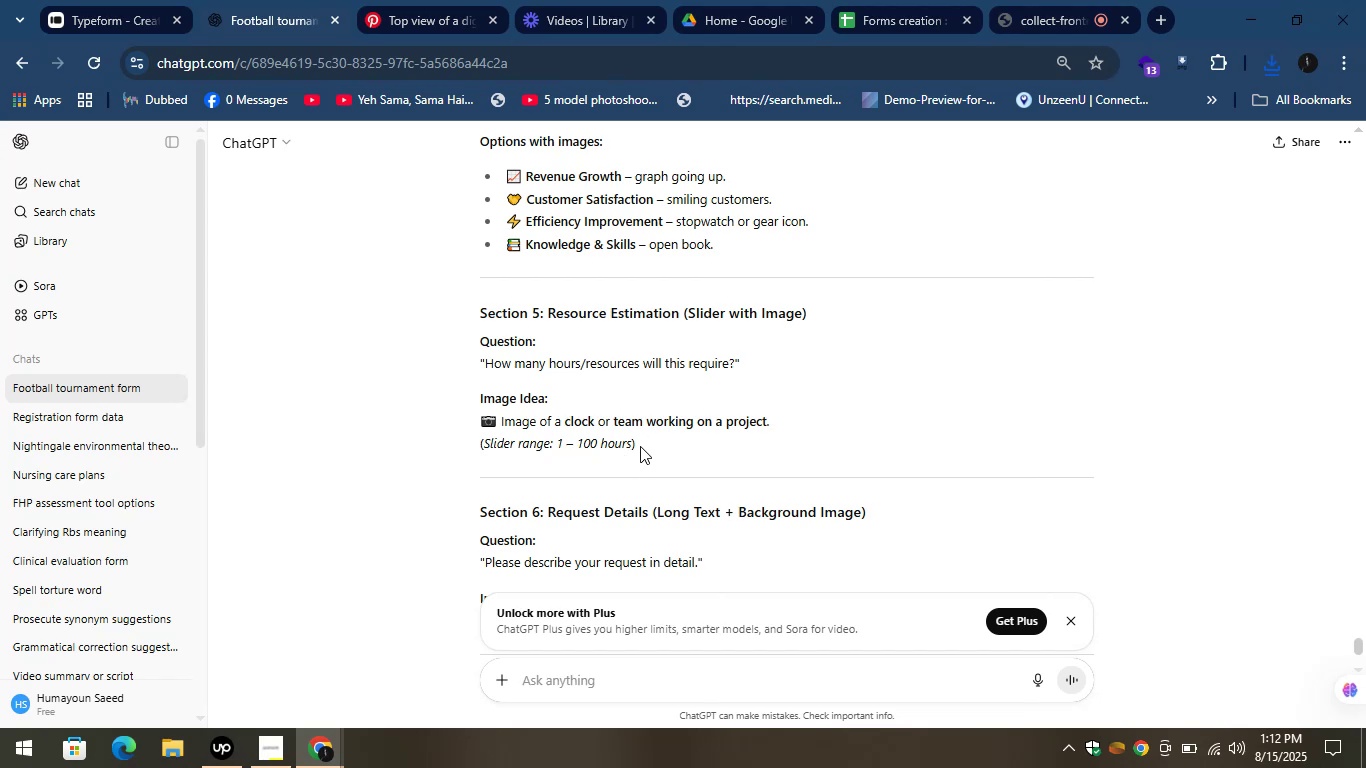 
wait(5.13)
 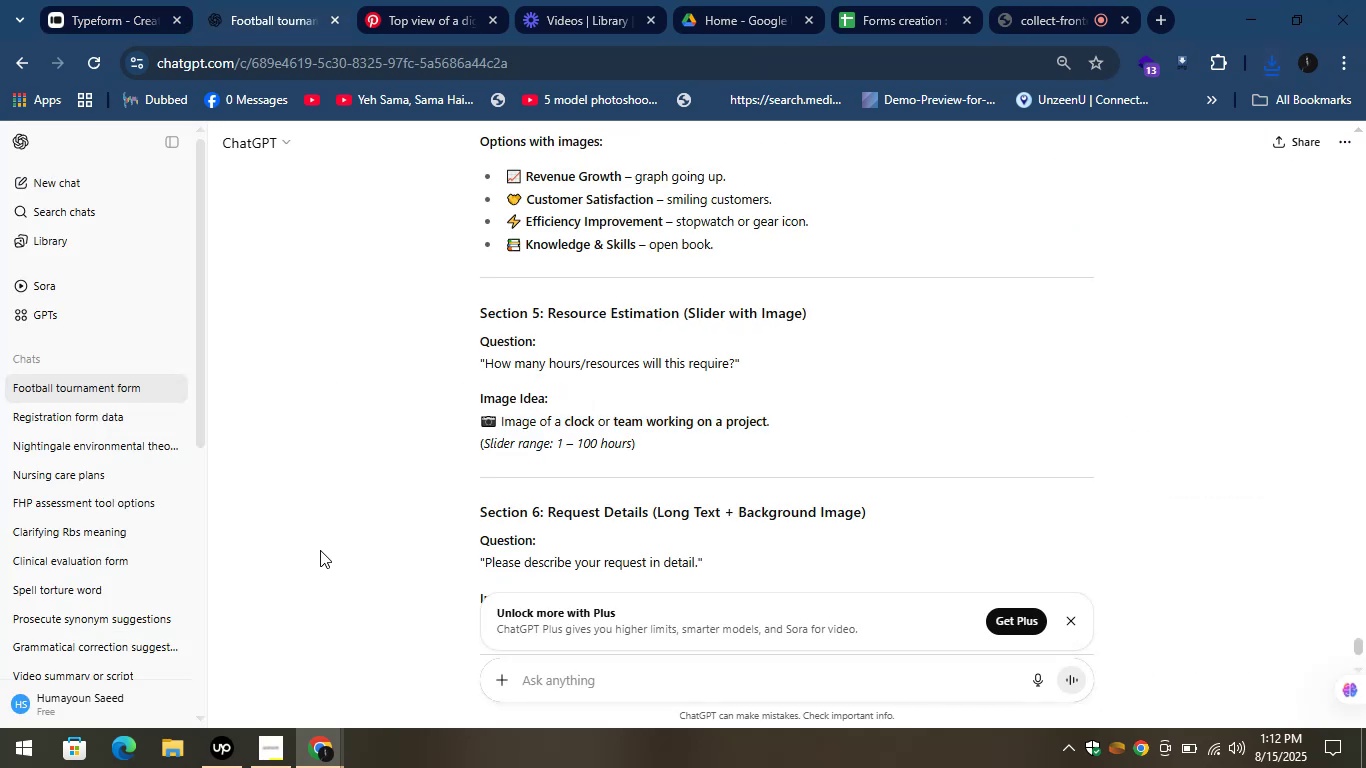 
left_click_drag(start_coordinate=[642, 438], to_coordinate=[474, 447])
 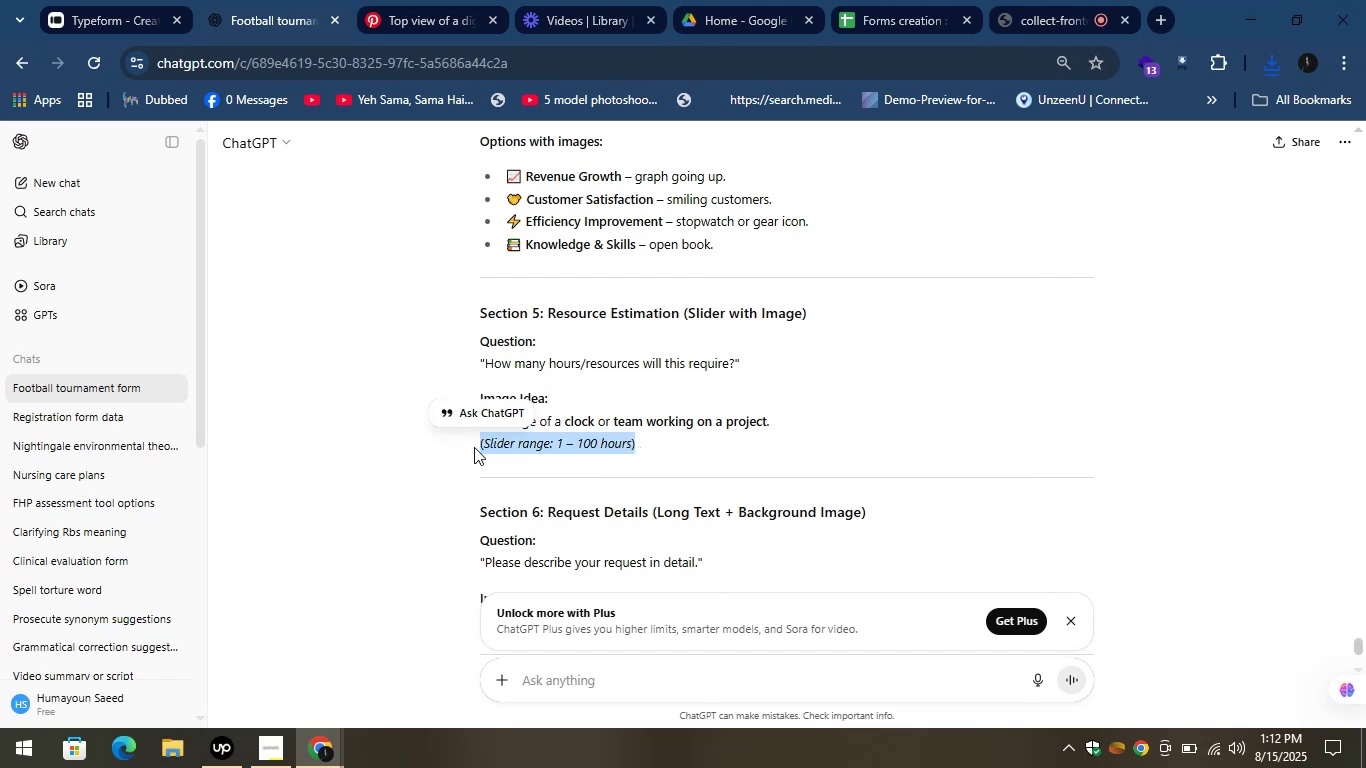 
key(Control+C)
 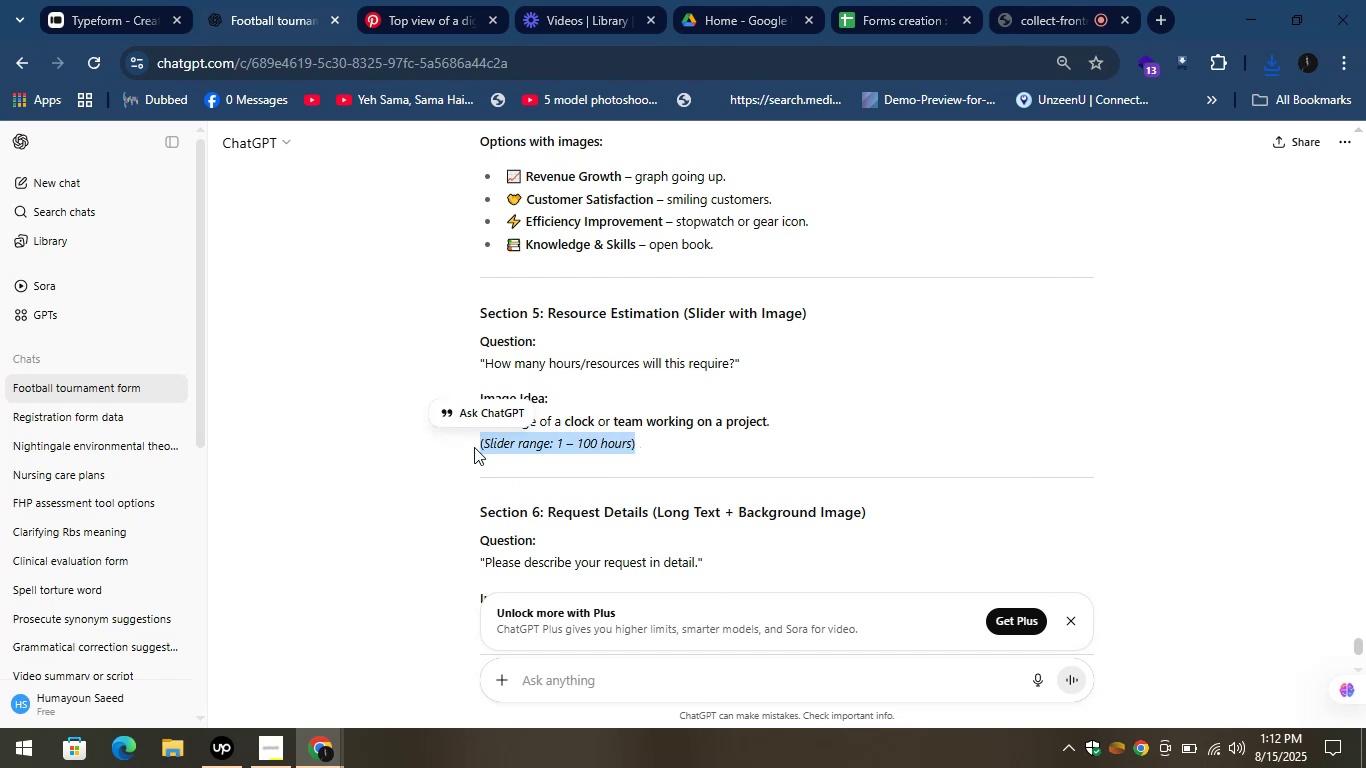 
key(Control+C)
 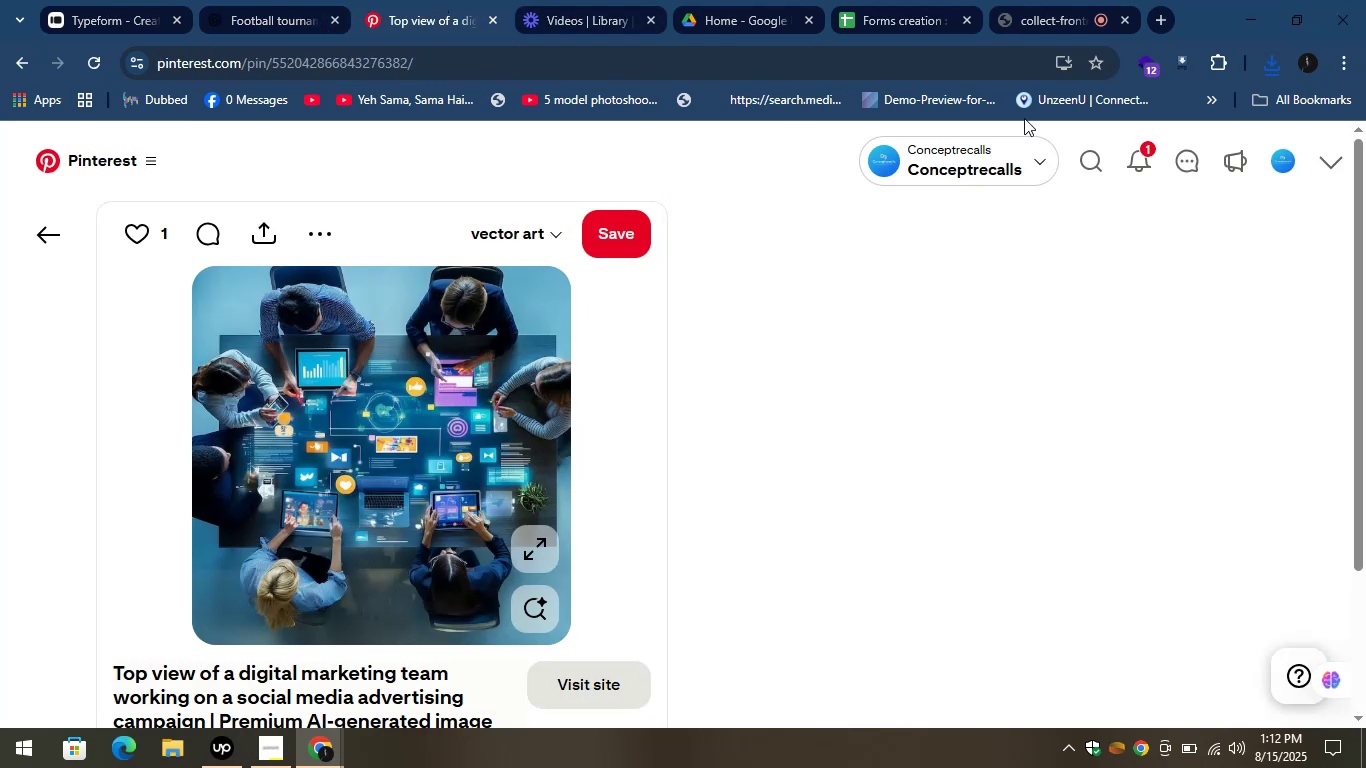 
left_click([1080, 155])
 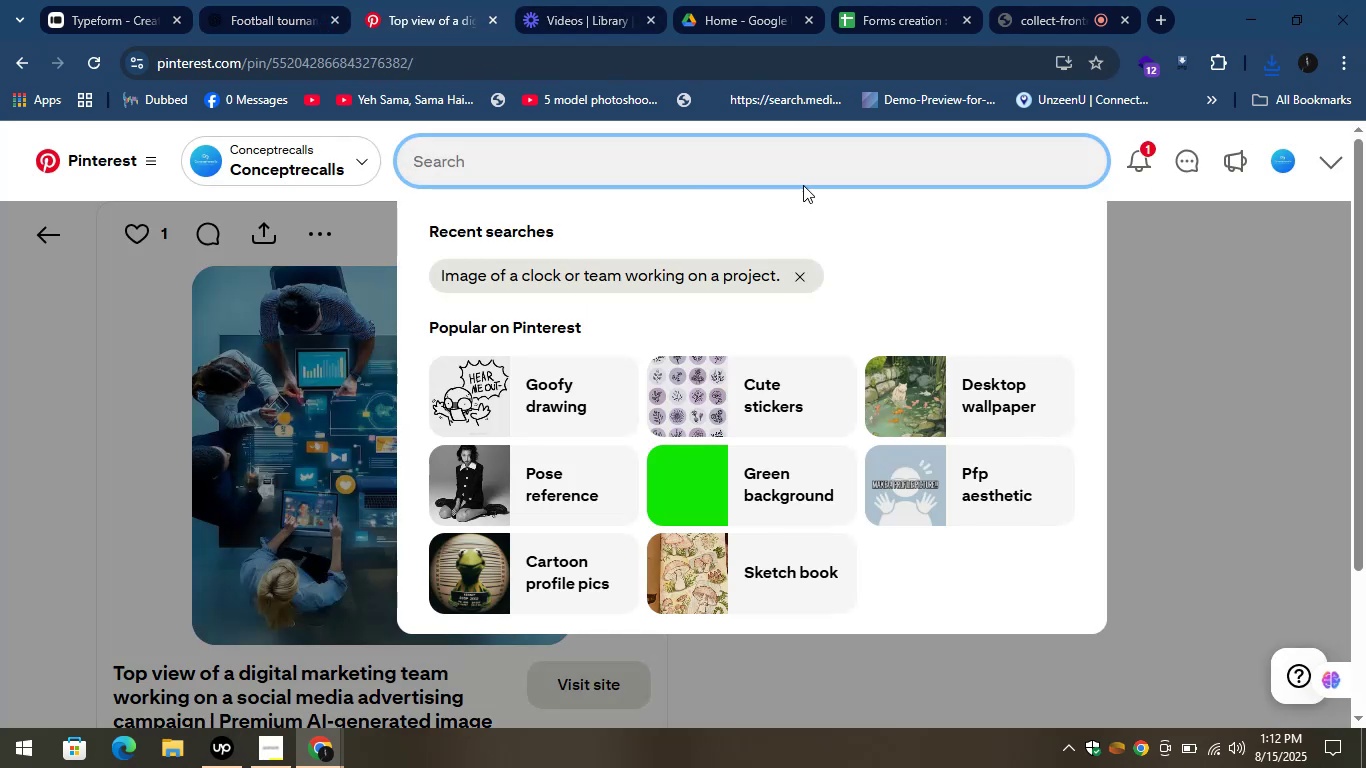 
key(Control+V)
 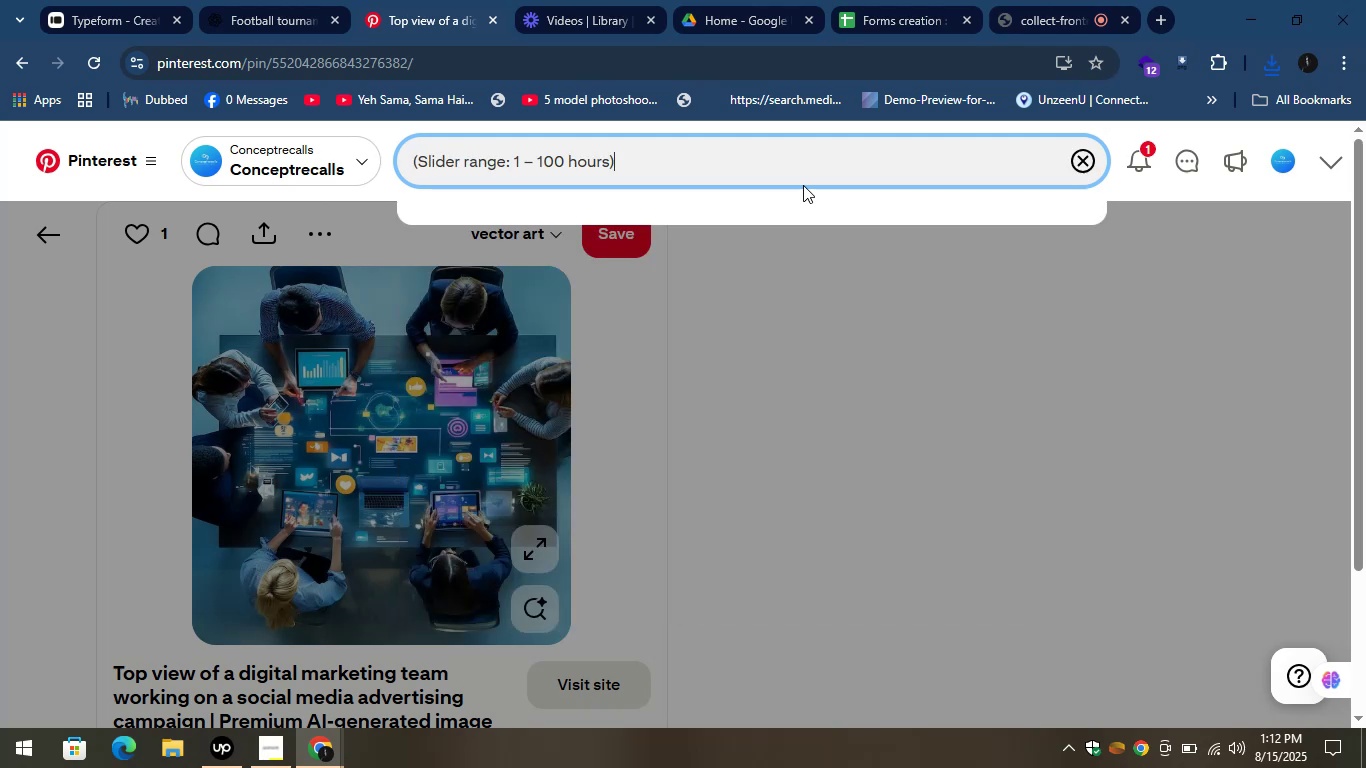 
key(Enter)
 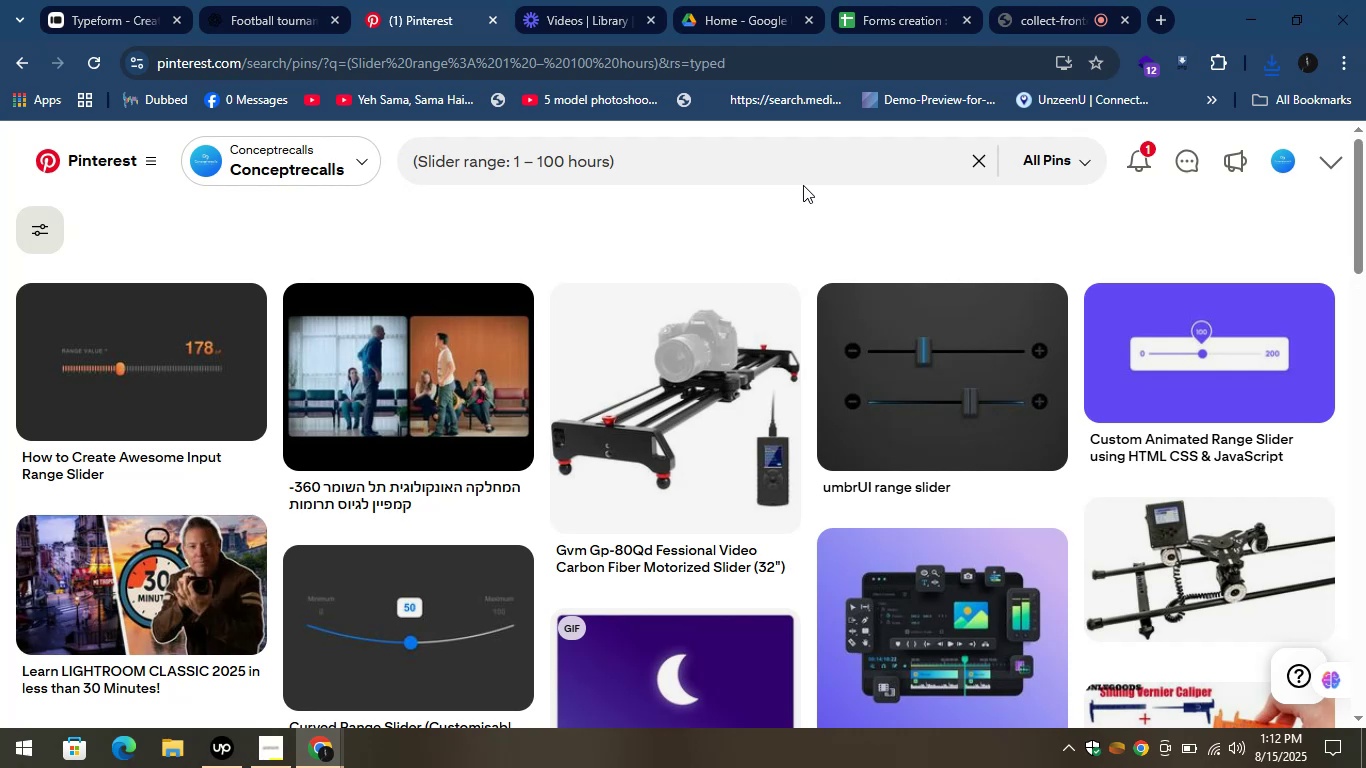 
wait(27.7)
 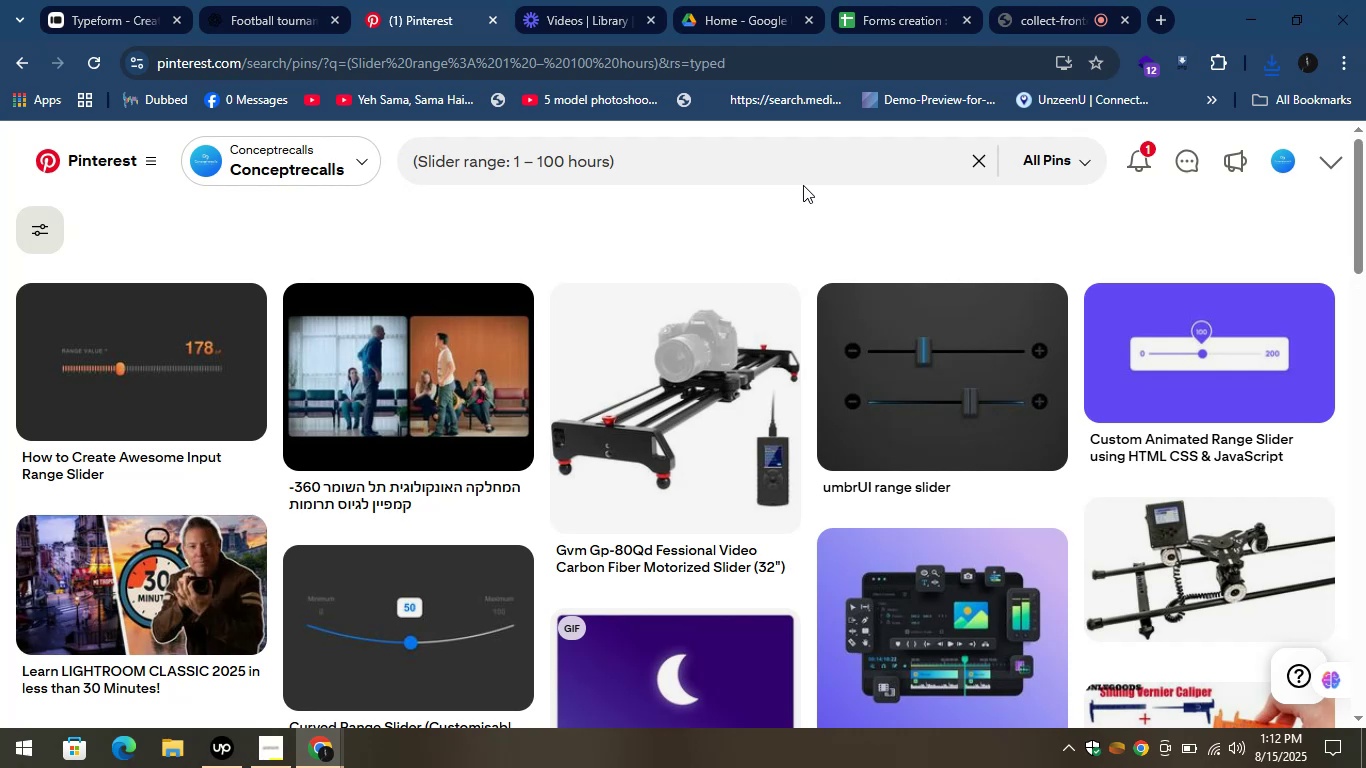 
left_click([254, 0])
 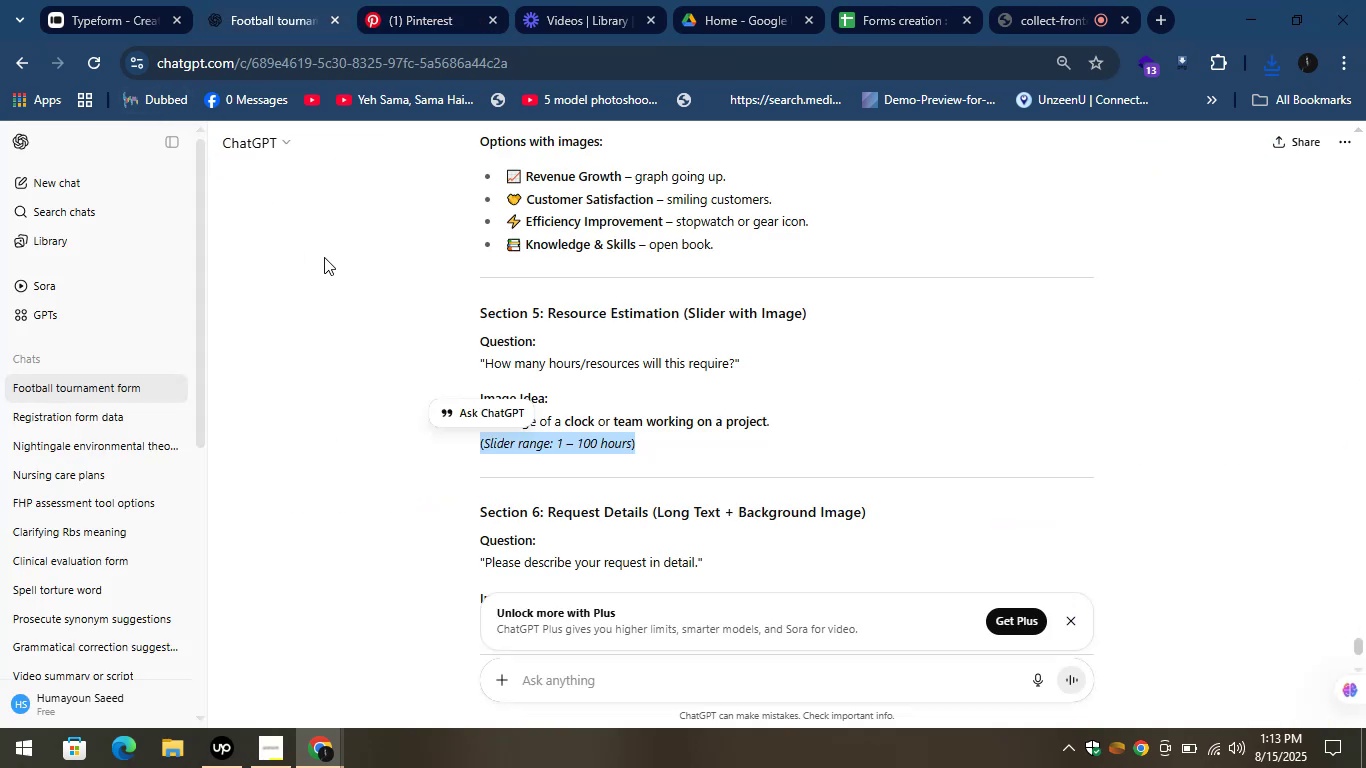 
left_click([109, 0])
 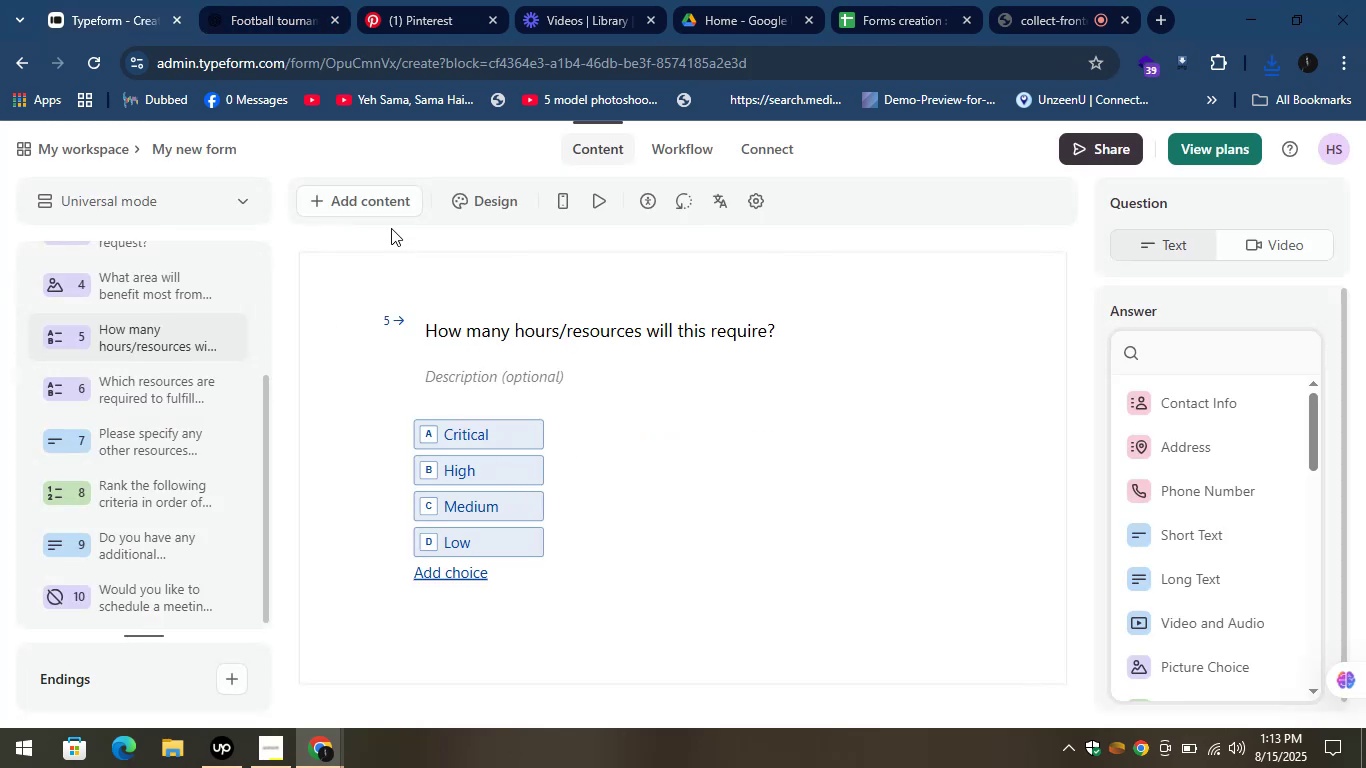 
left_click([384, 206])
 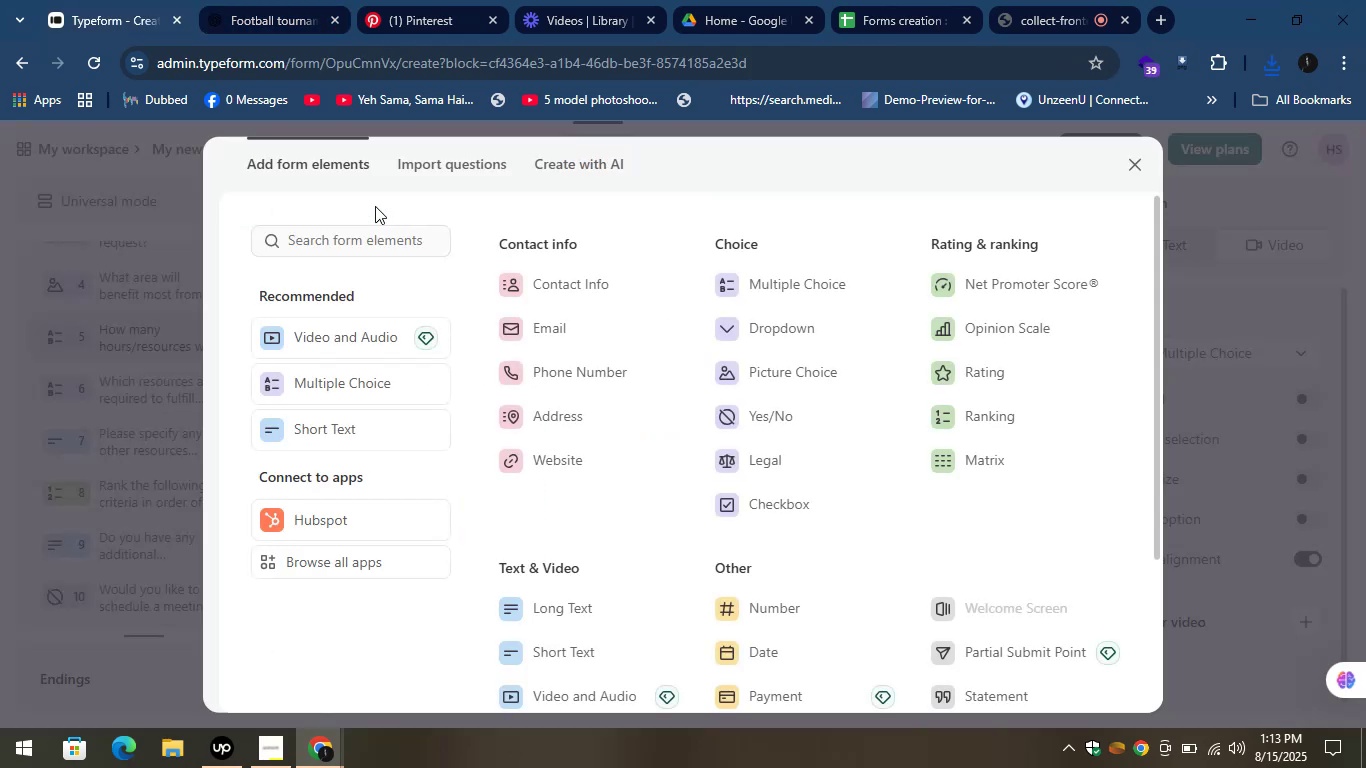 
scroll: coordinate [737, 386], scroll_direction: down, amount: 3.0
 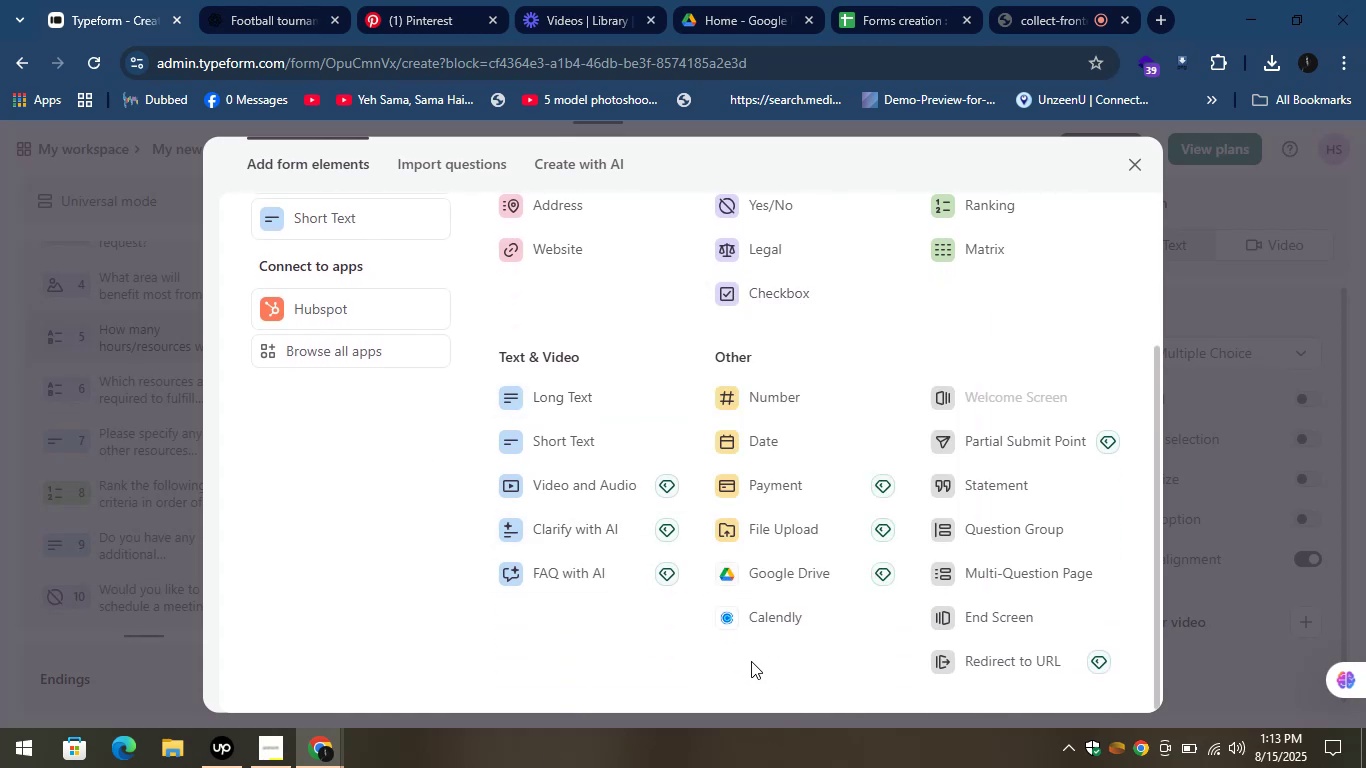 
wait(5.01)
 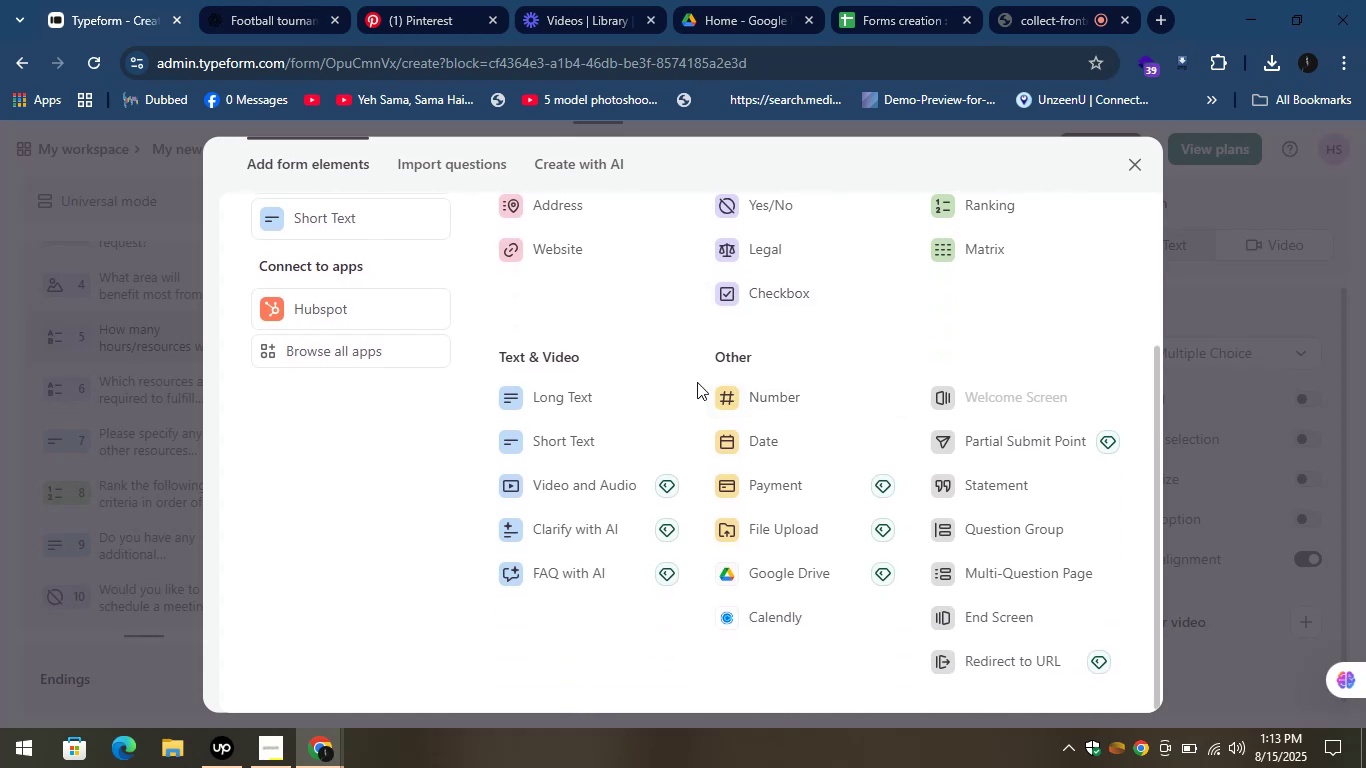 
scroll: coordinate [763, 357], scroll_direction: up, amount: 2.0
 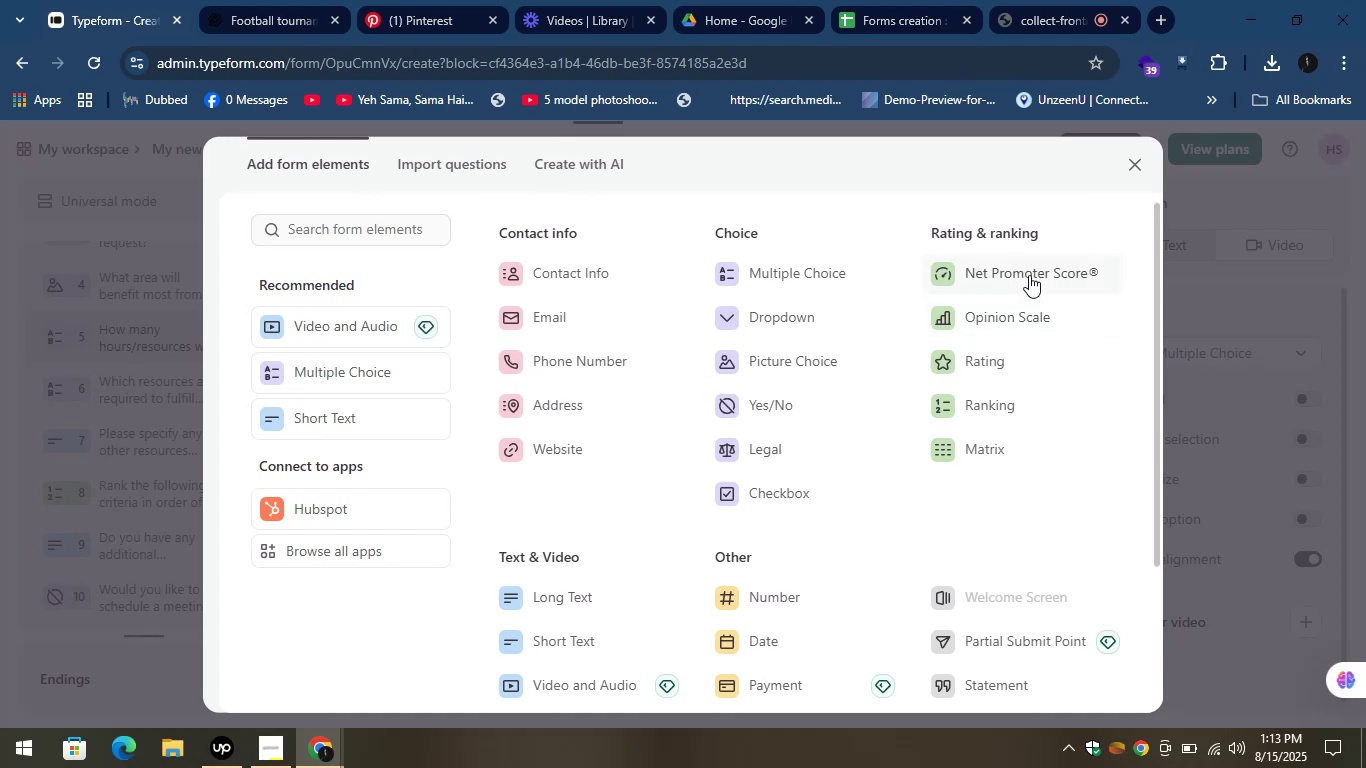 
left_click([357, 234])
 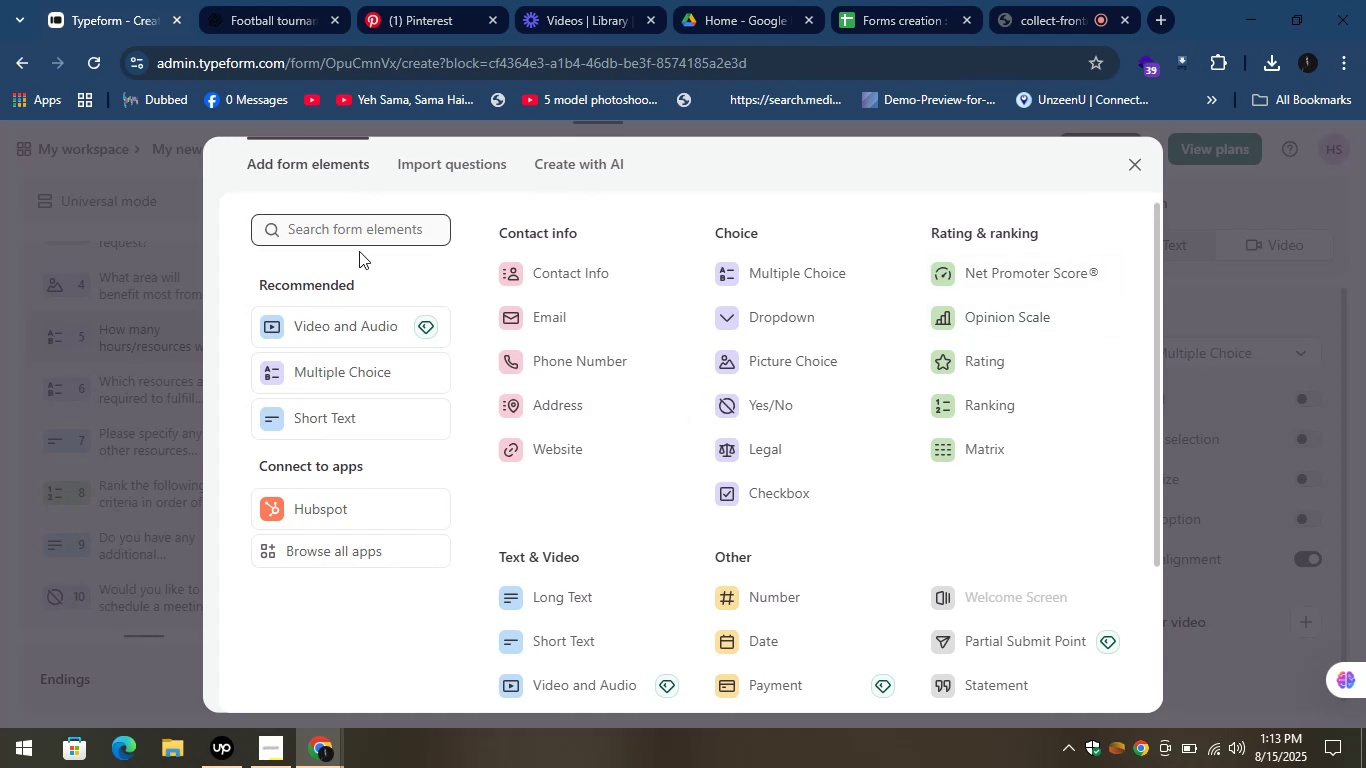 
type(slider)
 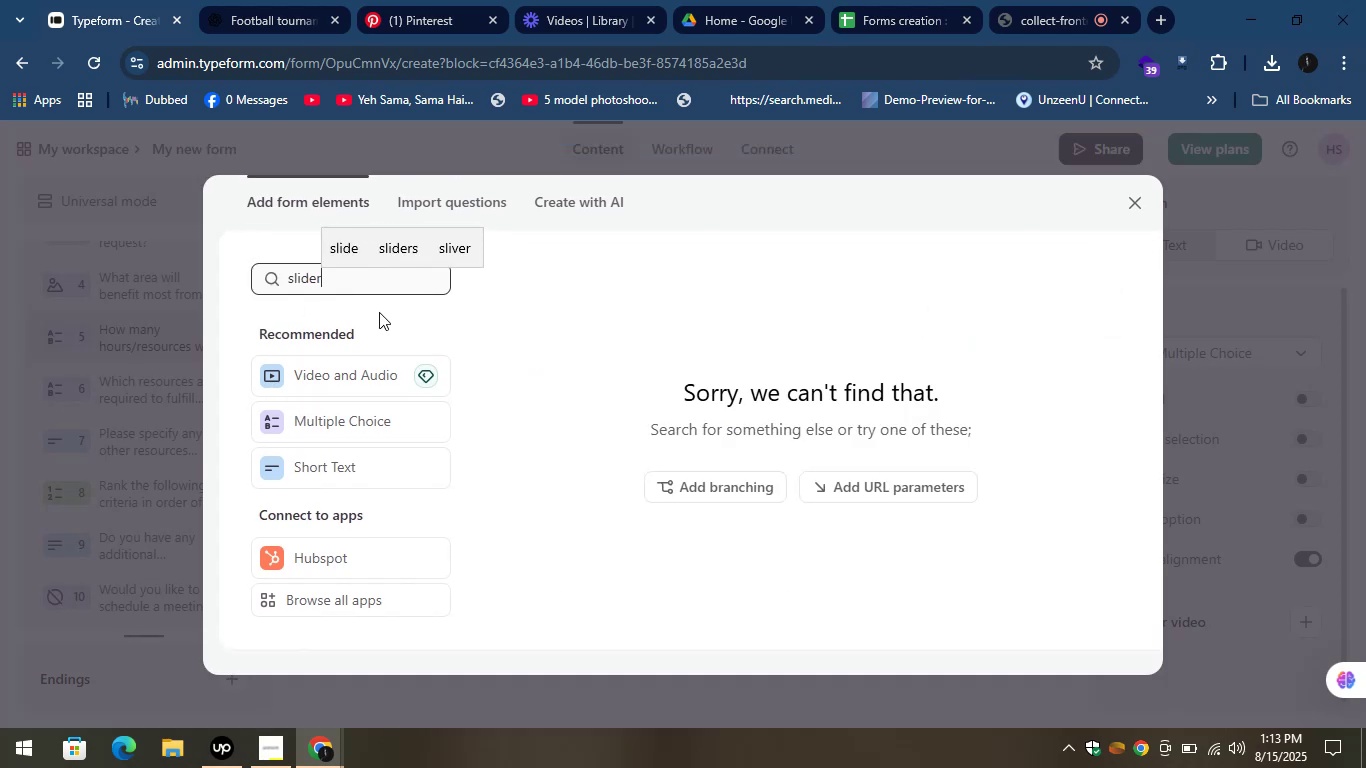 
left_click_drag(start_coordinate=[351, 284], to_coordinate=[261, 284])
 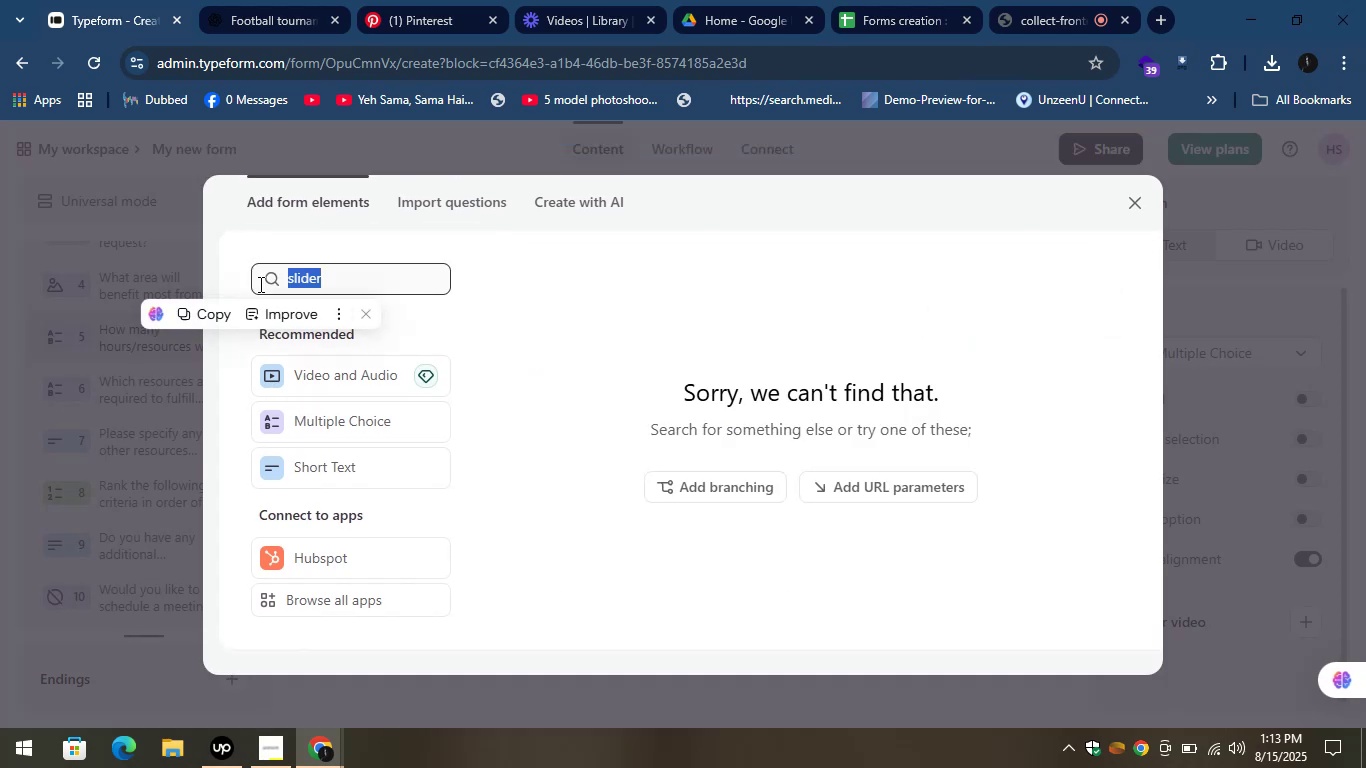 
type(timer)
key(Backspace)
 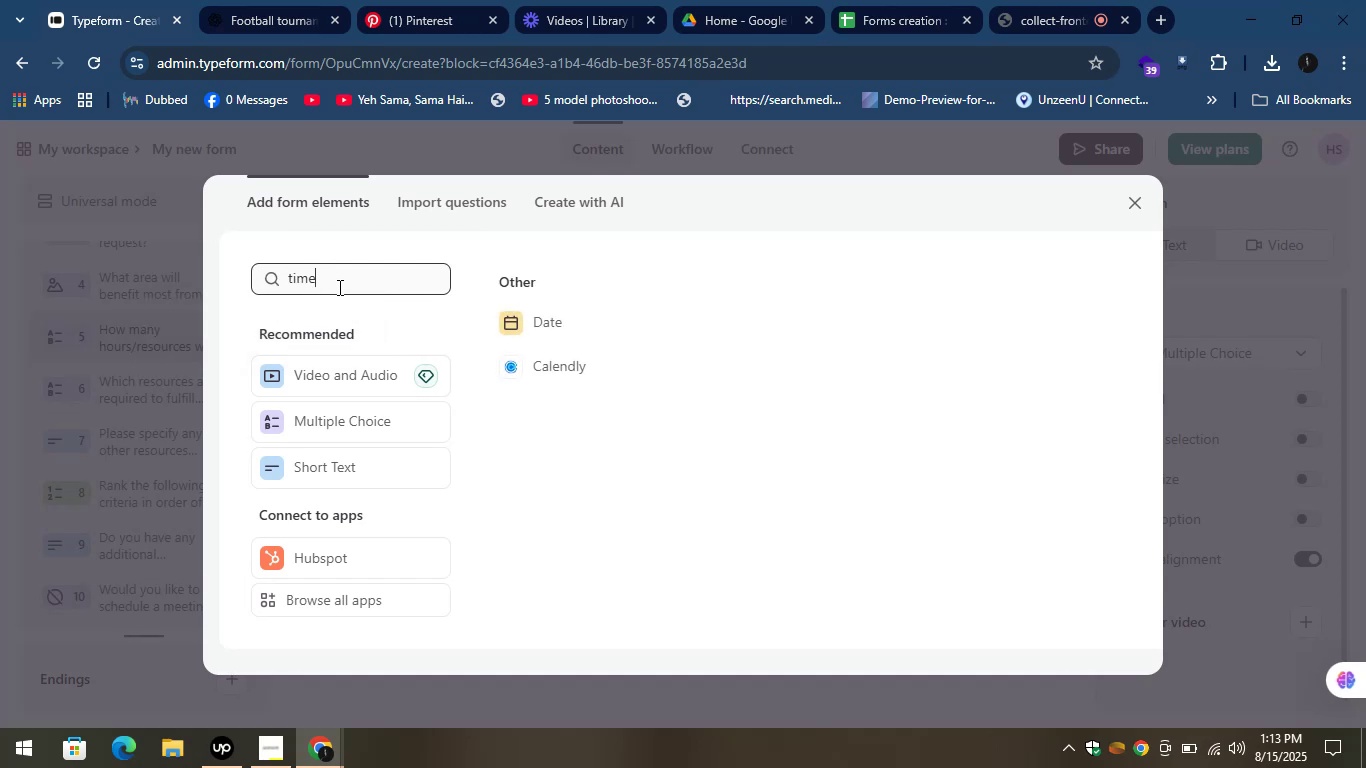 
left_click_drag(start_coordinate=[332, 281], to_coordinate=[245, 282])
 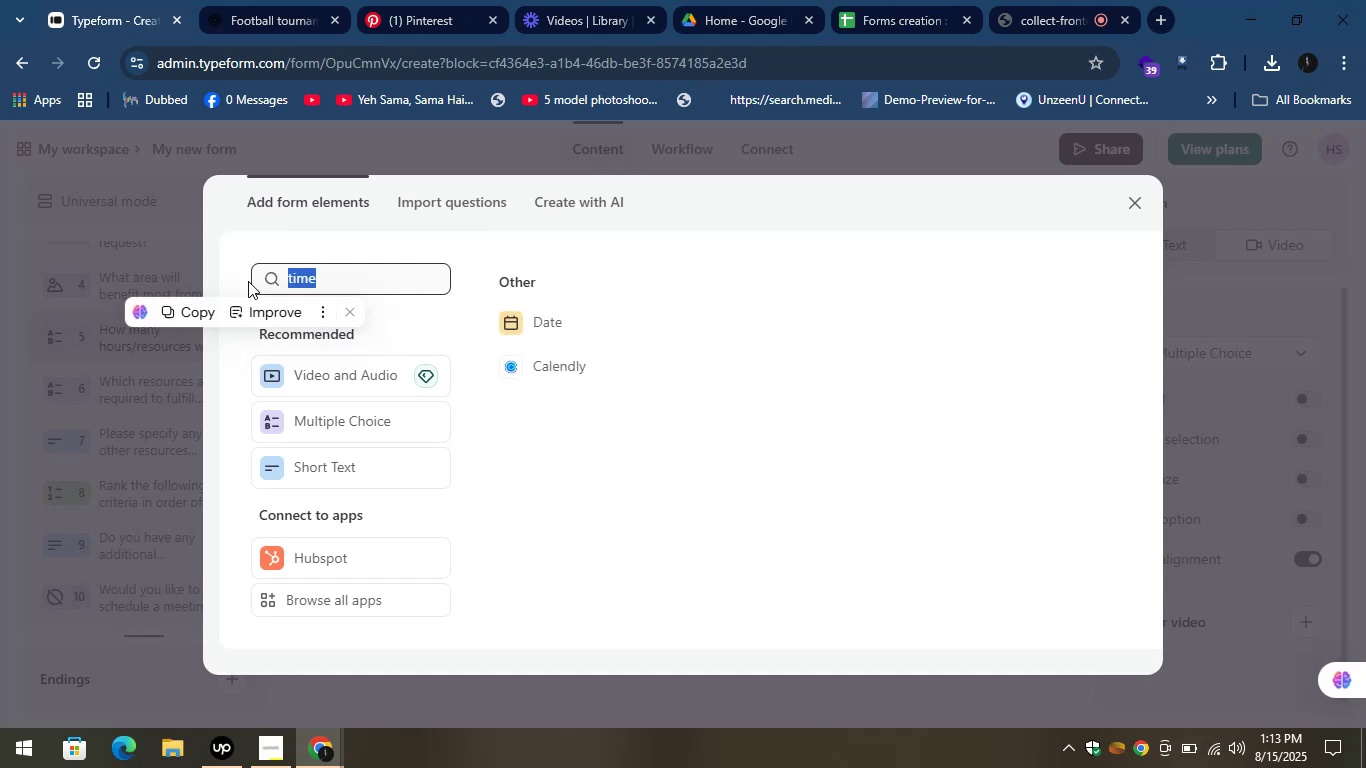 
key(Enter)
 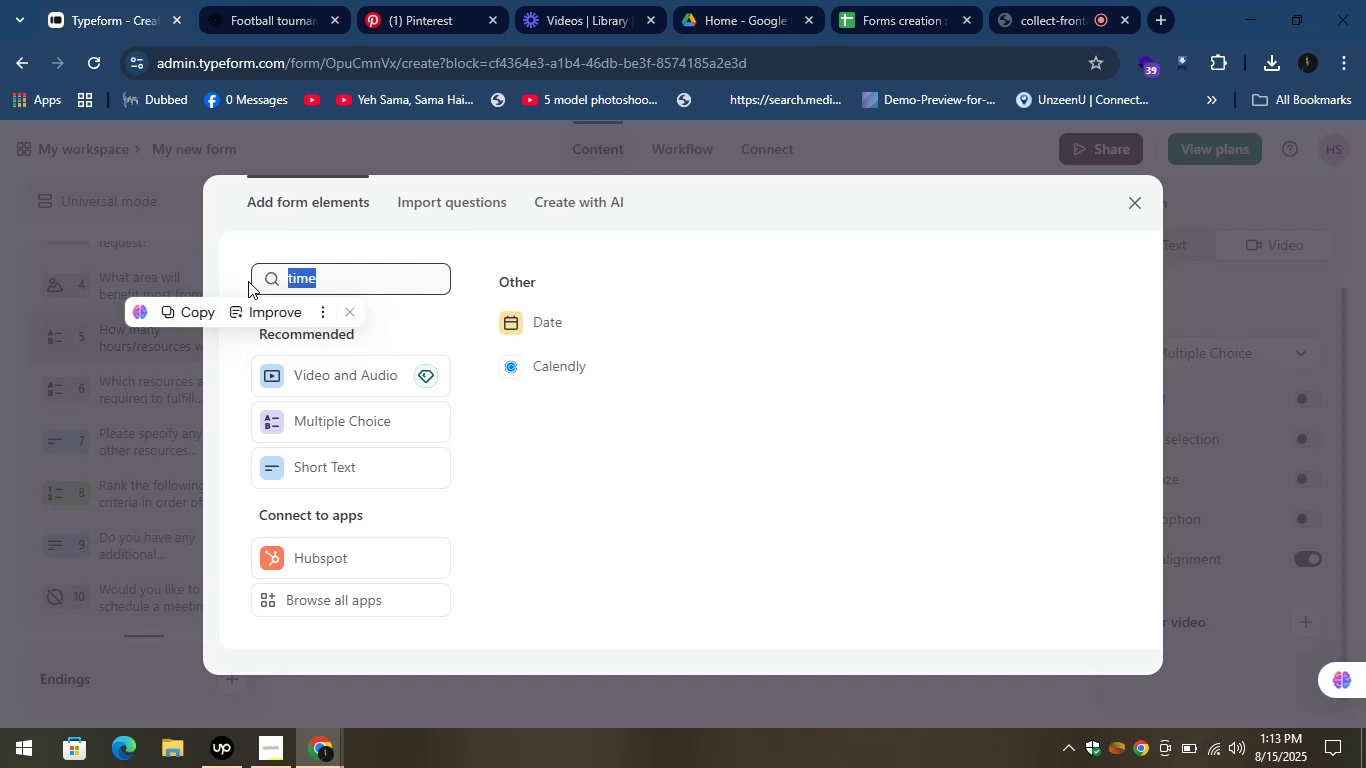 
key(Backspace)
 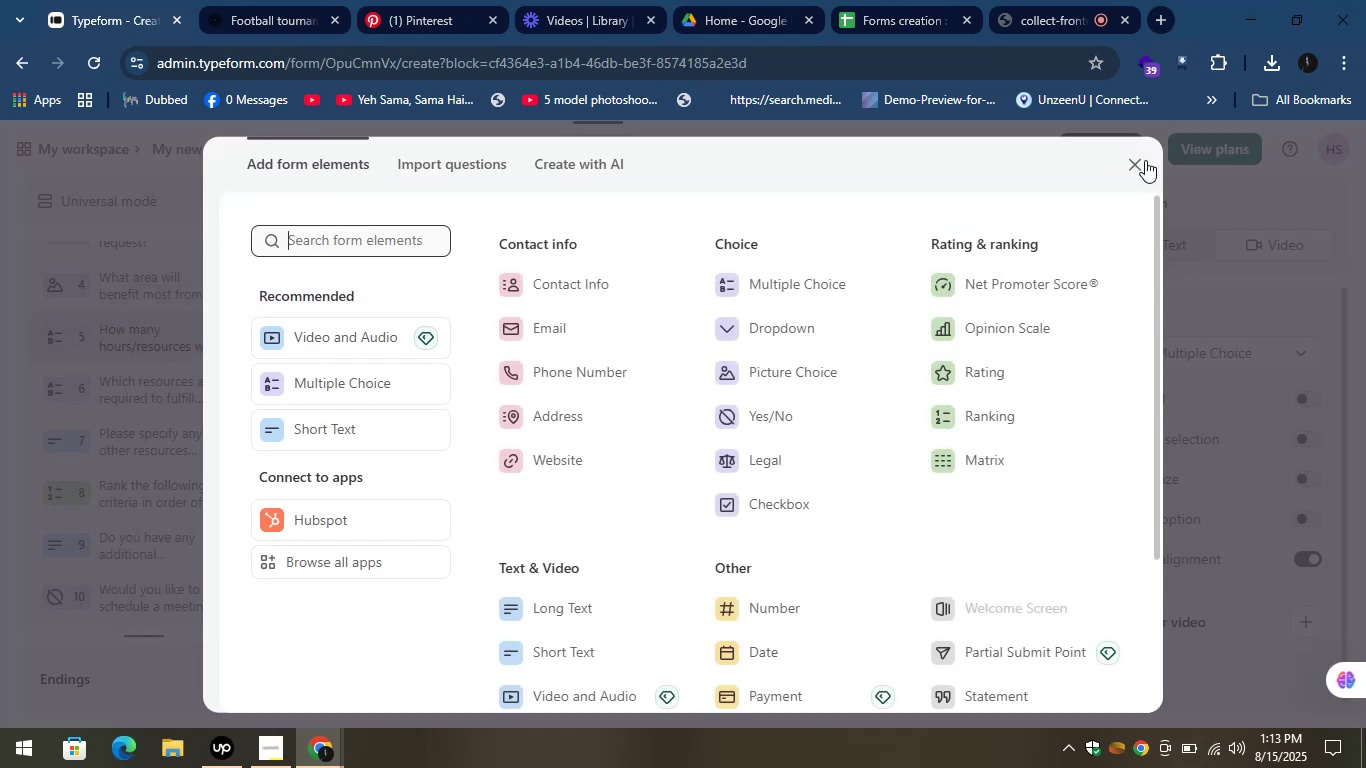 
left_click([1138, 158])
 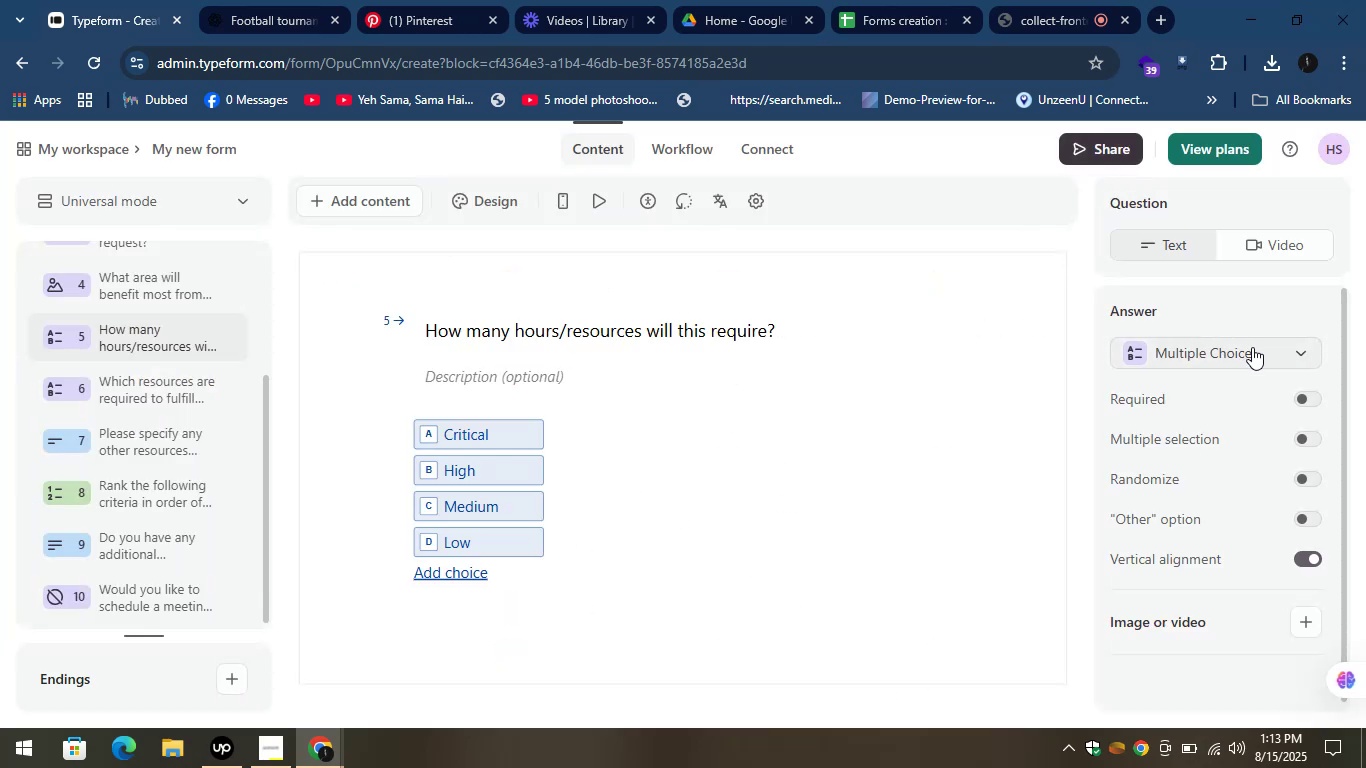 
left_click([1282, 356])
 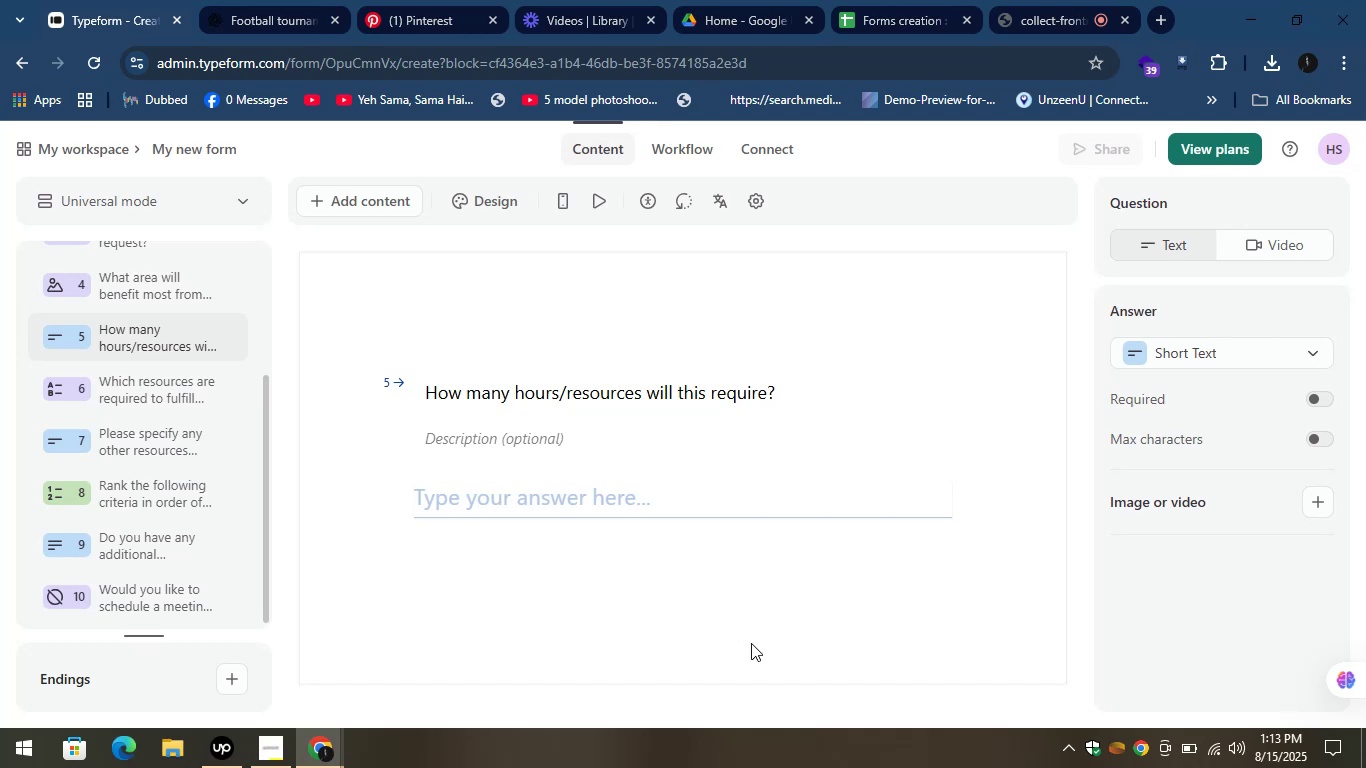 
wait(7.93)
 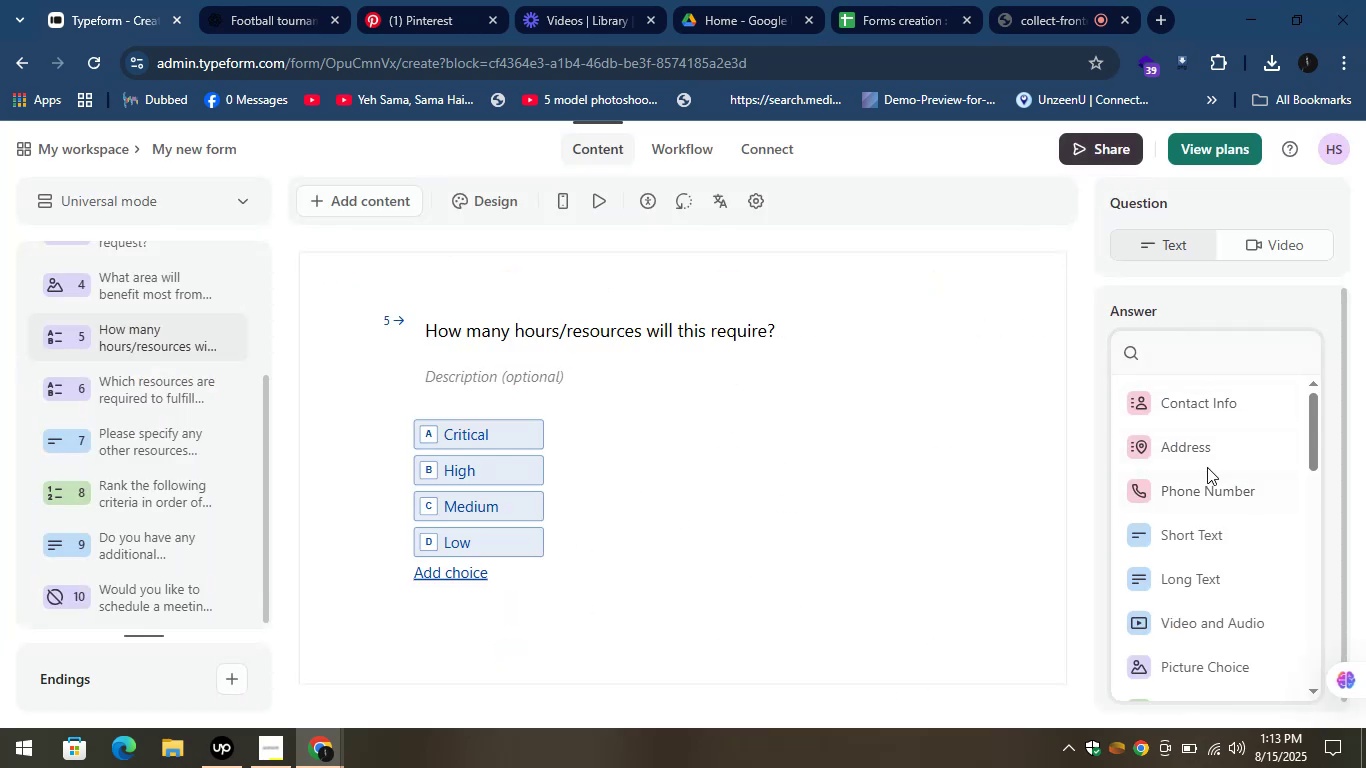 
left_click_drag(start_coordinate=[1312, 498], to_coordinate=[1319, 499])
 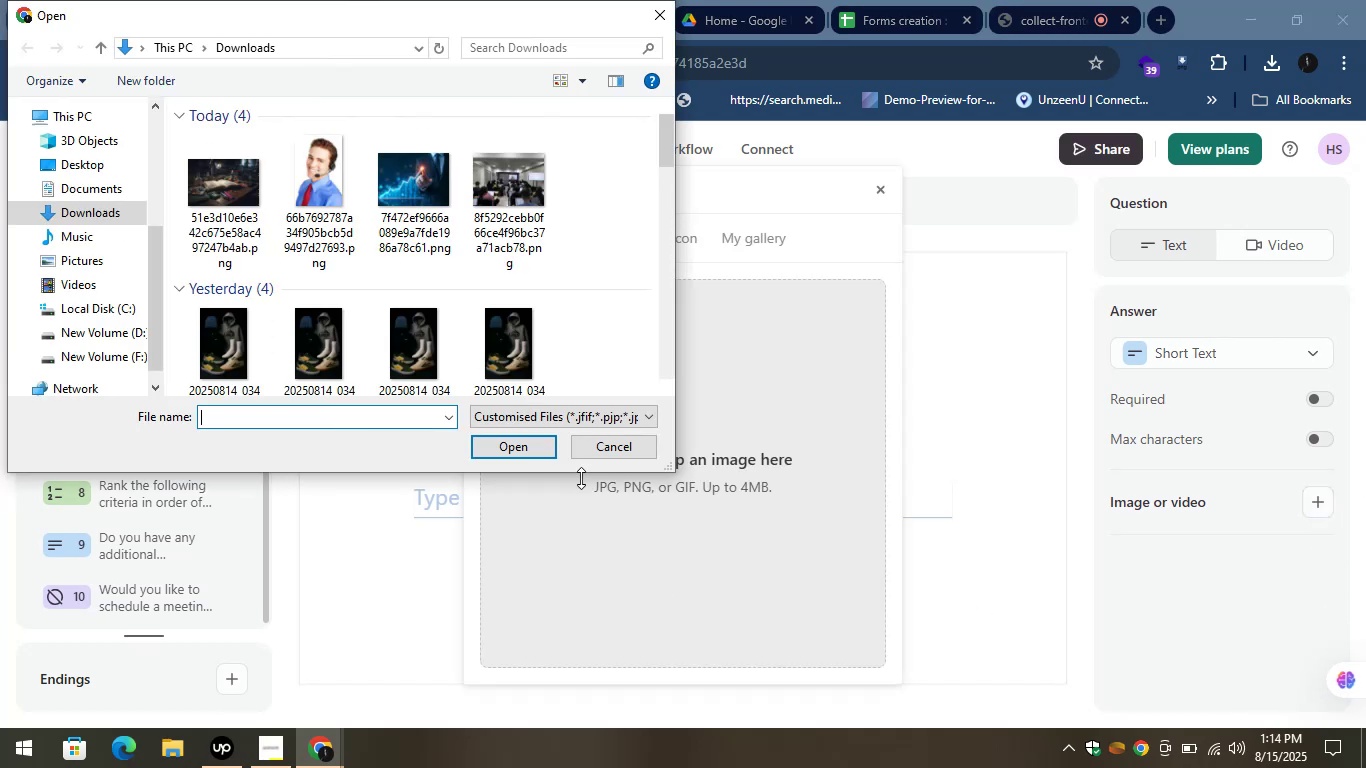 
left_click([213, 186])
 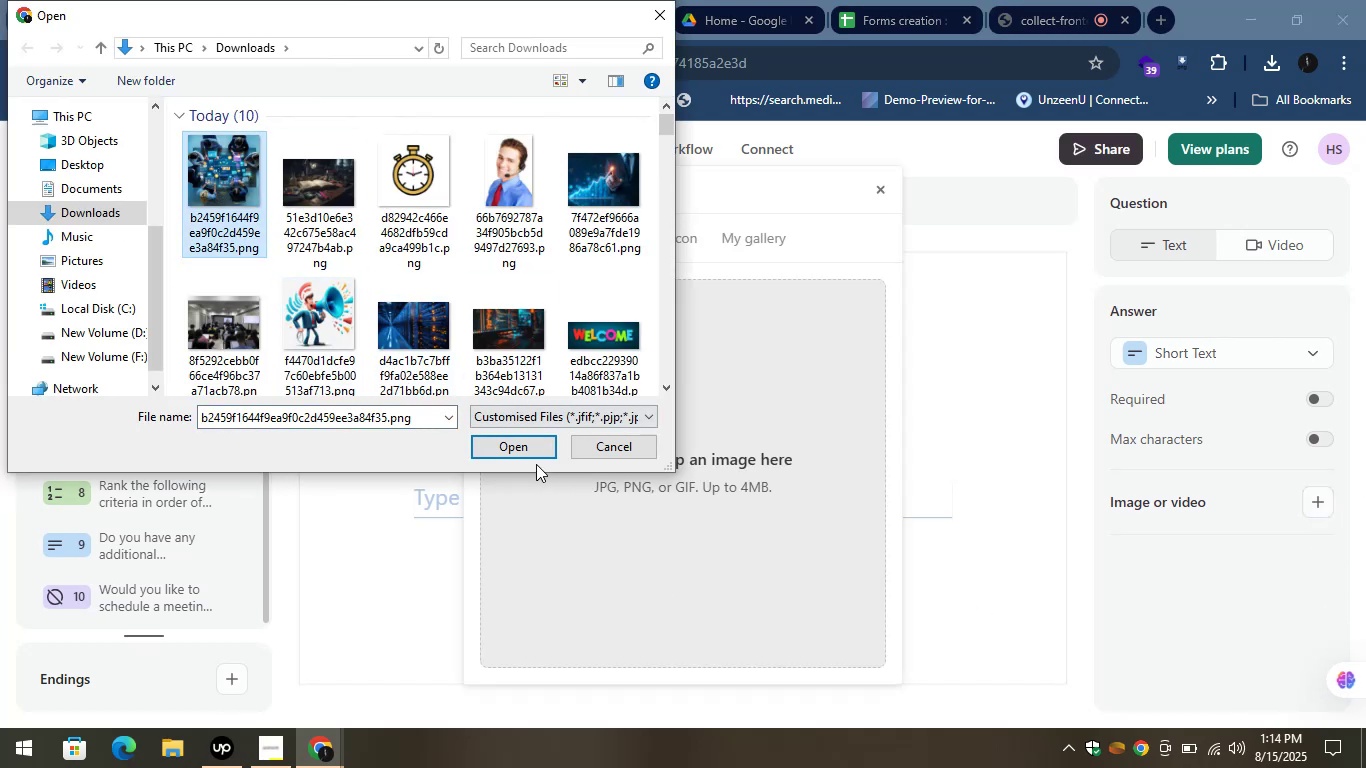 
left_click([527, 446])
 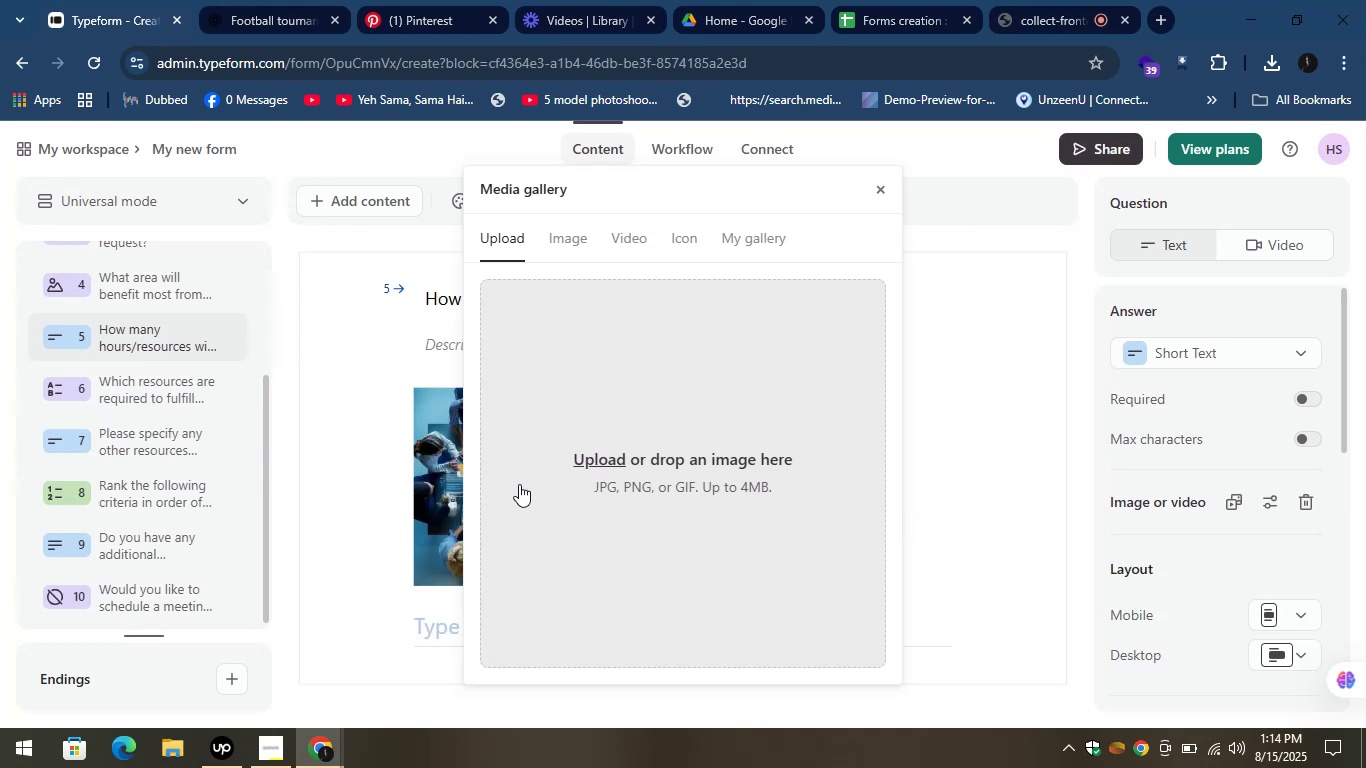 
wait(15.38)
 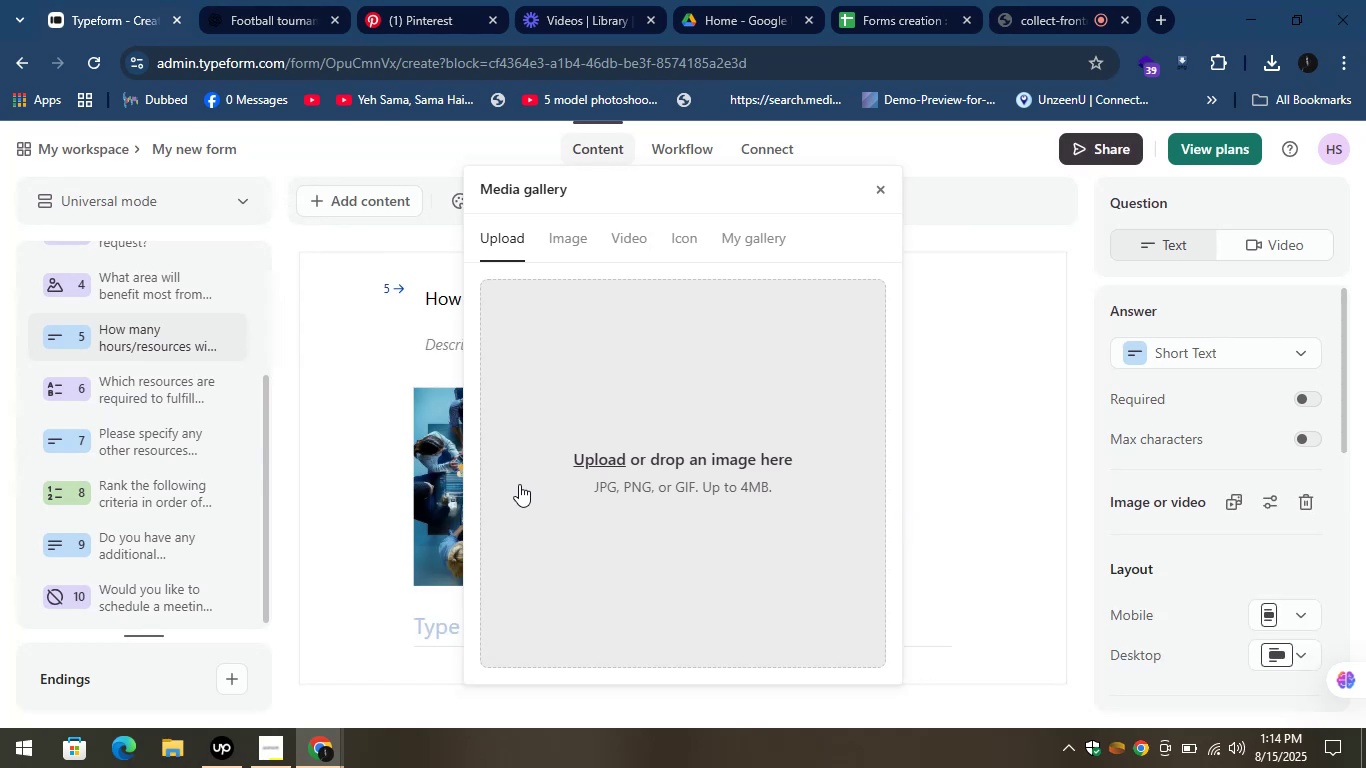 
left_click([879, 189])
 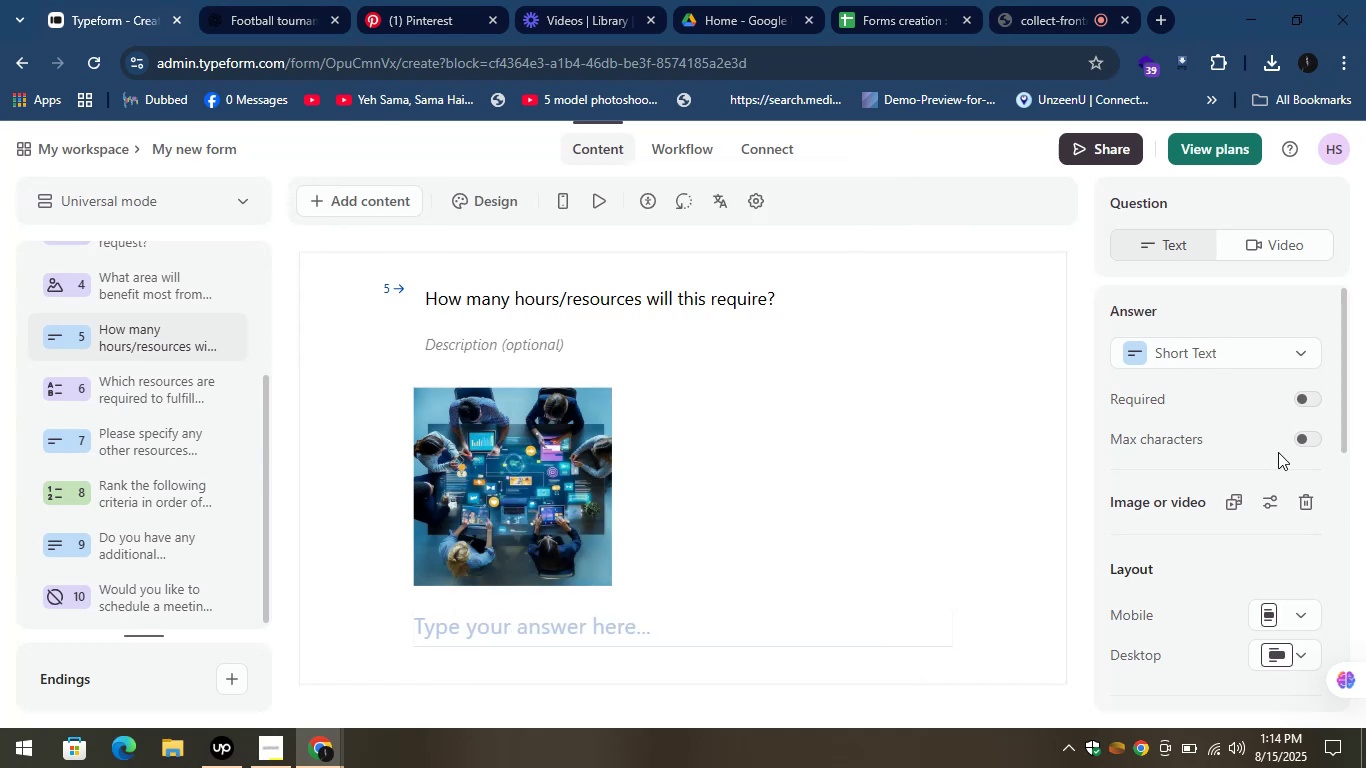 
scroll: coordinate [1266, 444], scroll_direction: up, amount: 1.0
 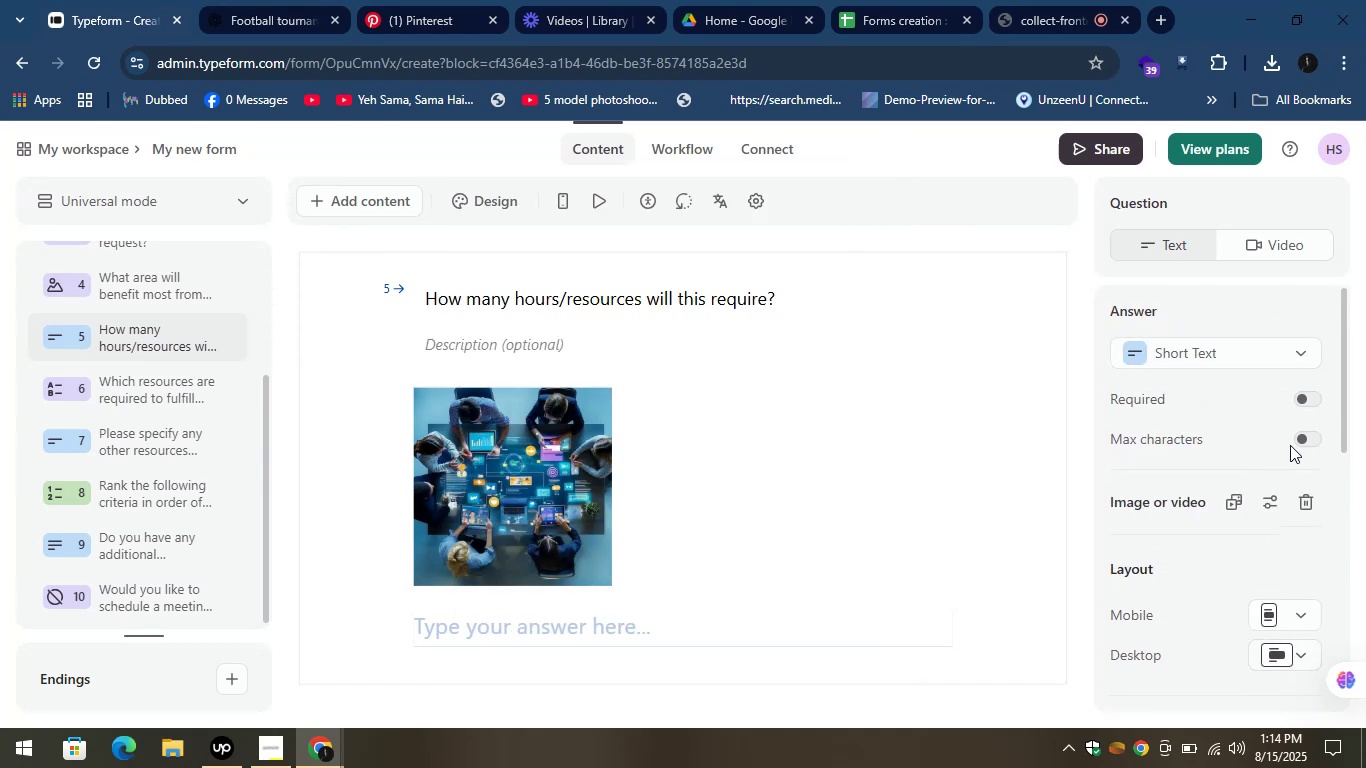 
scroll: coordinate [1297, 441], scroll_direction: down, amount: 5.0
 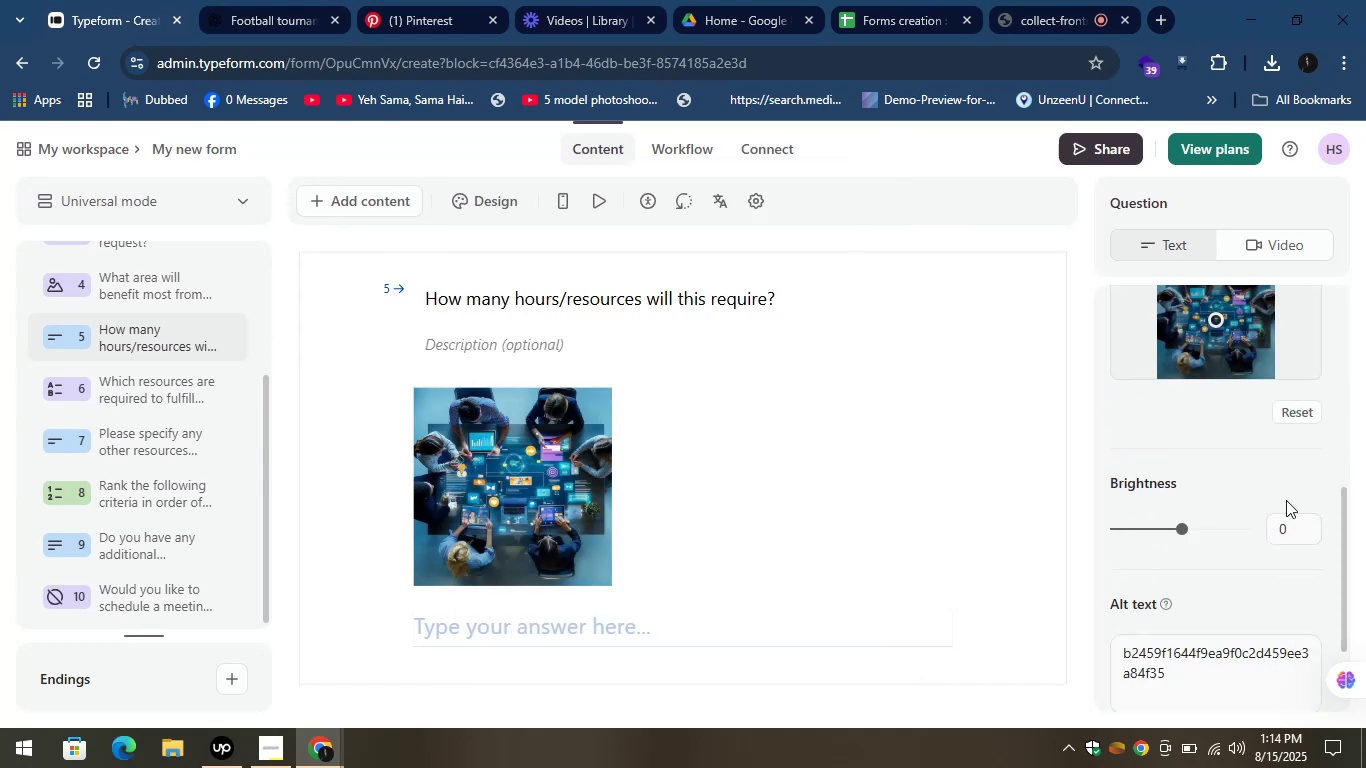 
scroll: coordinate [1287, 505], scroll_direction: up, amount: 3.0
 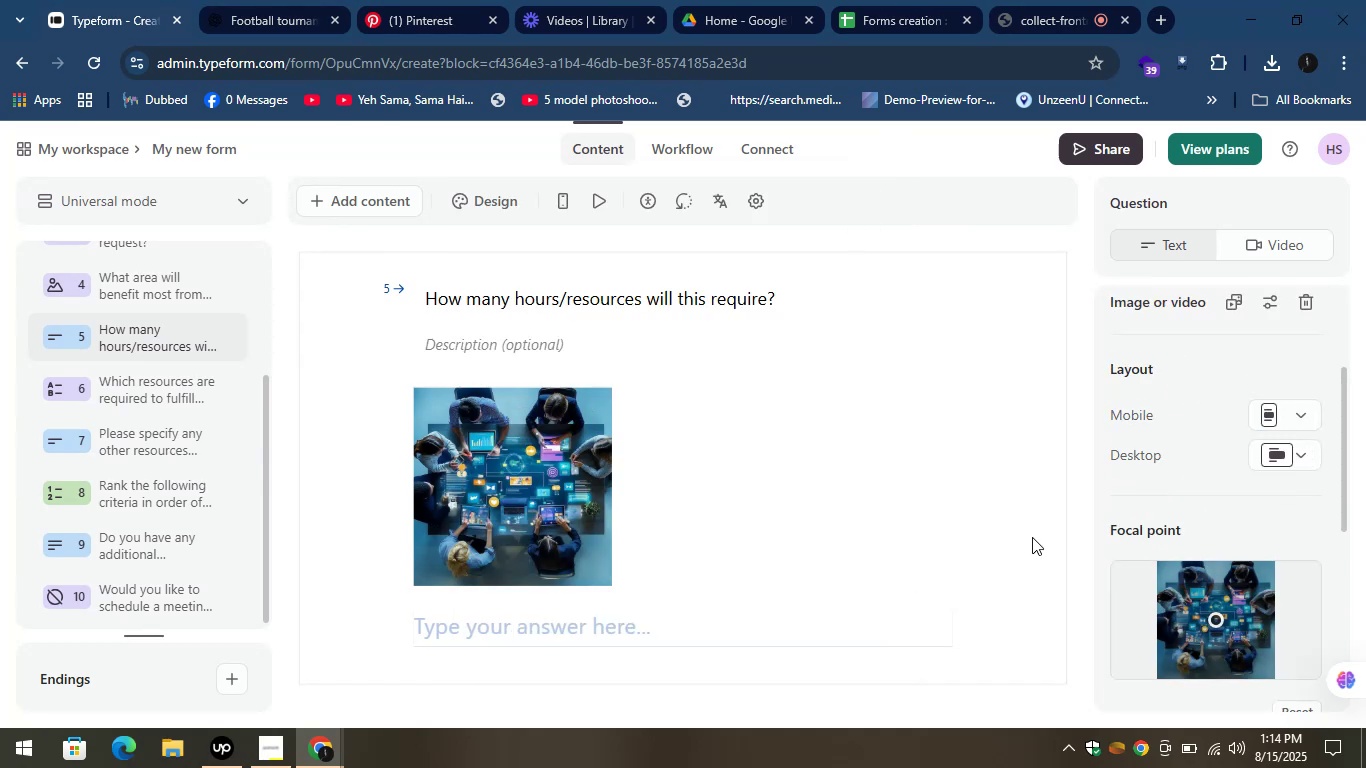 
scroll: coordinate [605, 545], scroll_direction: none, amount: 0.0
 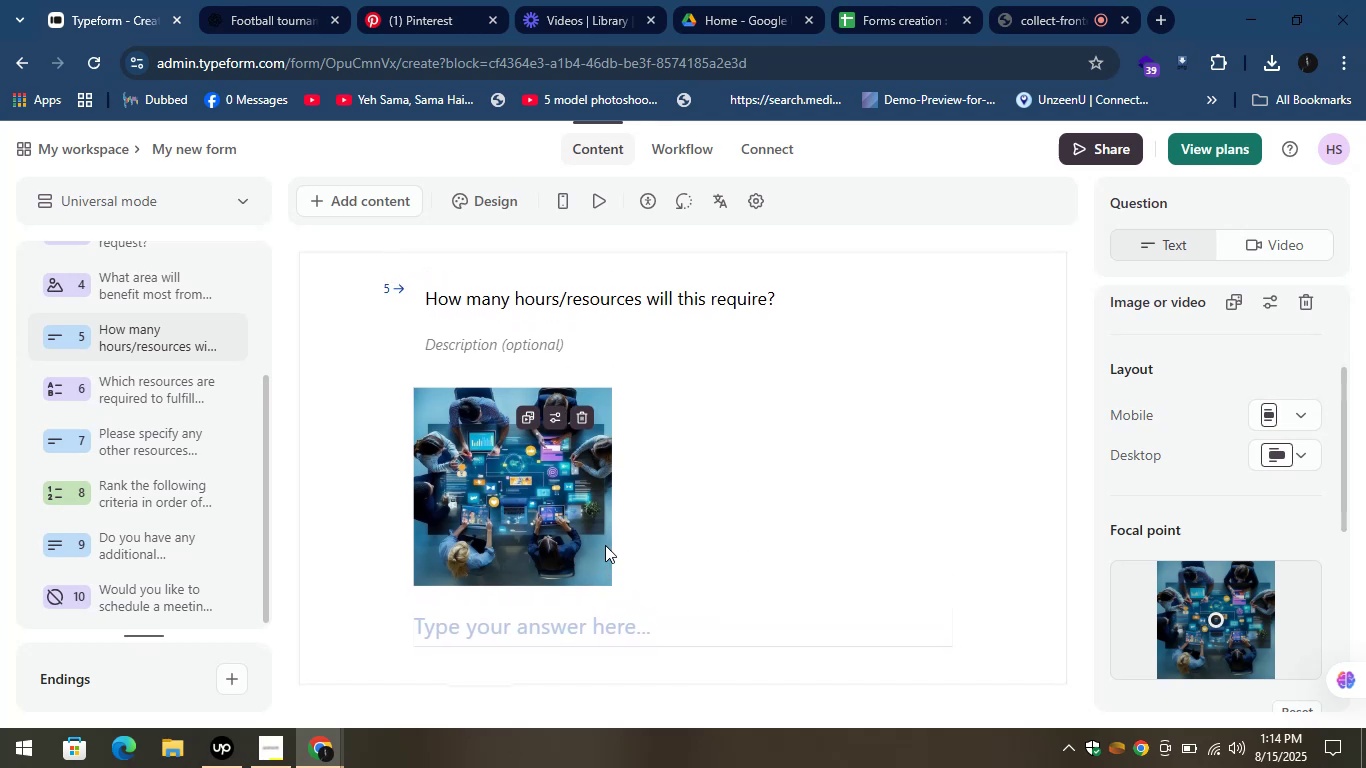 
scroll: coordinate [598, 517], scroll_direction: up, amount: 1.0
 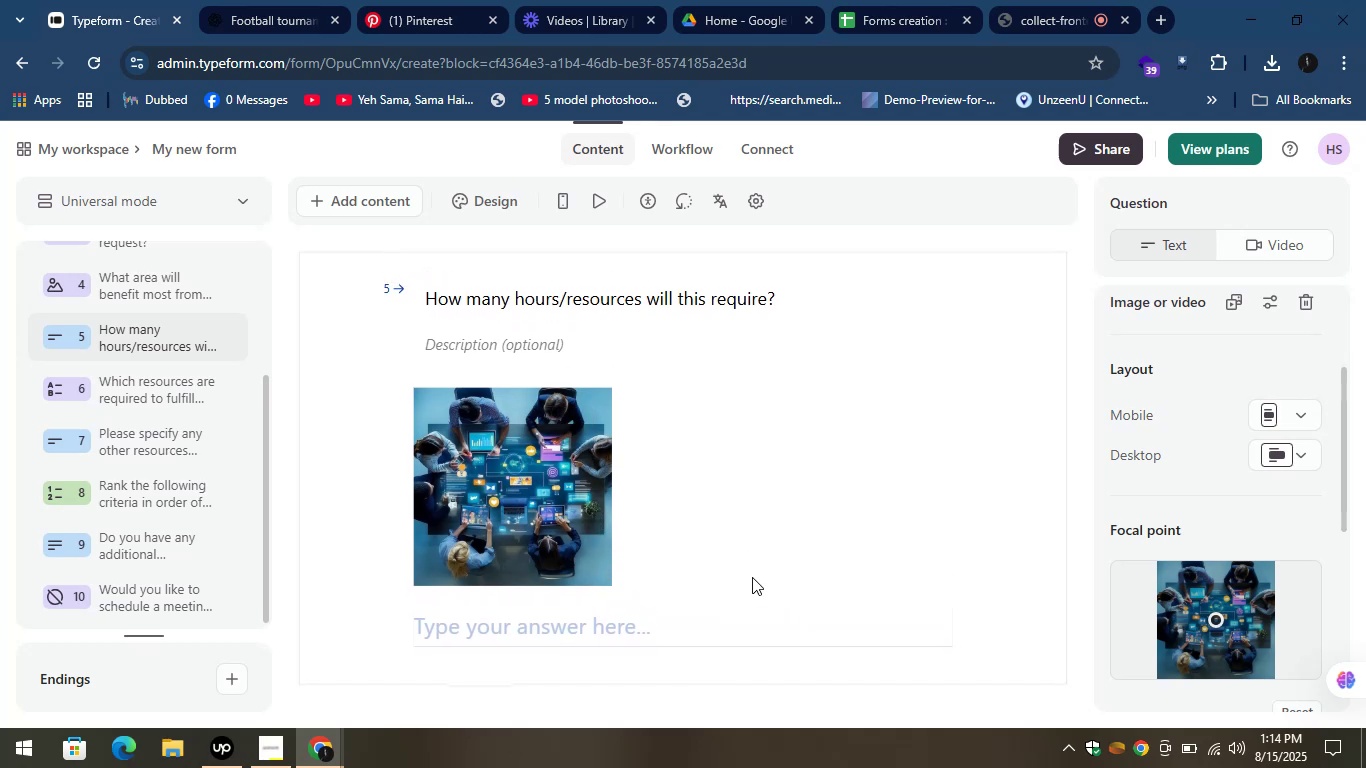 
left_click_drag(start_coordinate=[160, 394], to_coordinate=[166, 384])
 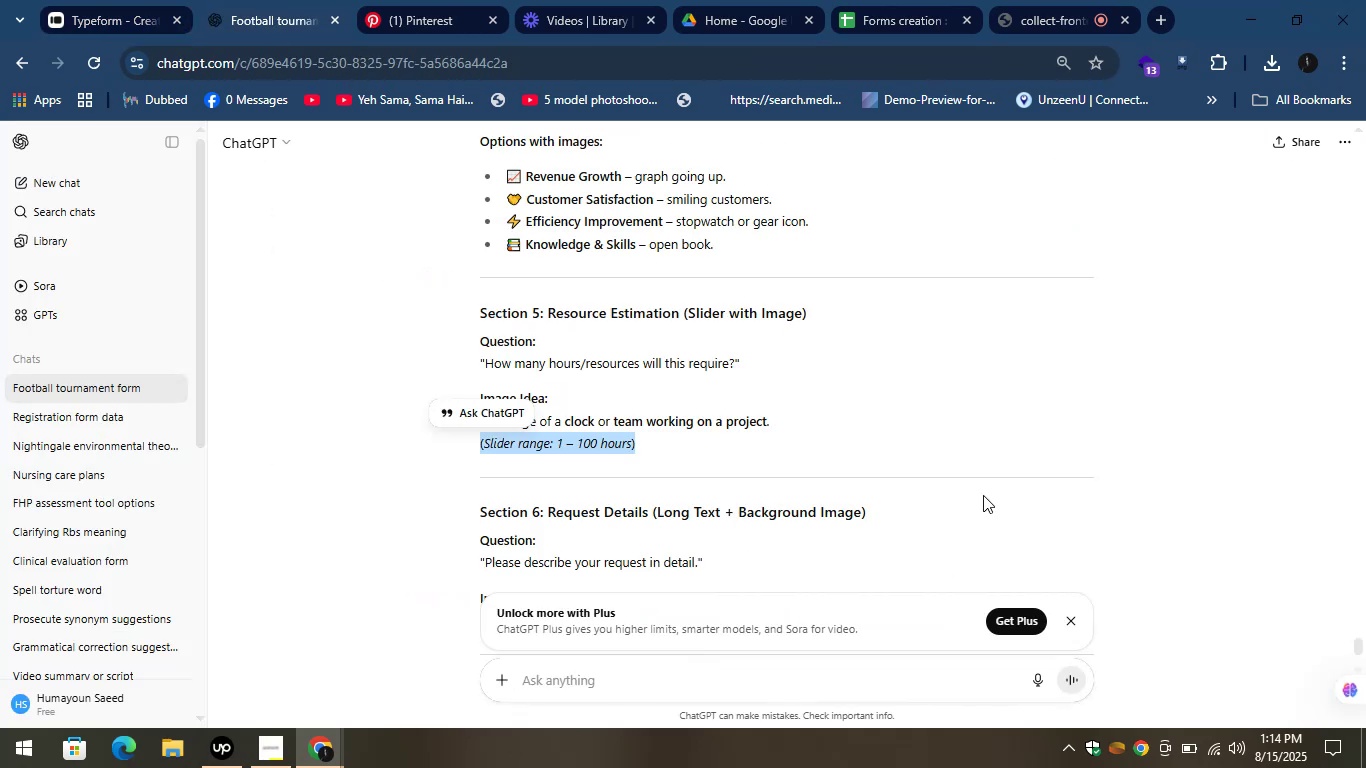 
scroll: coordinate [936, 449], scroll_direction: down, amount: 2.0
 